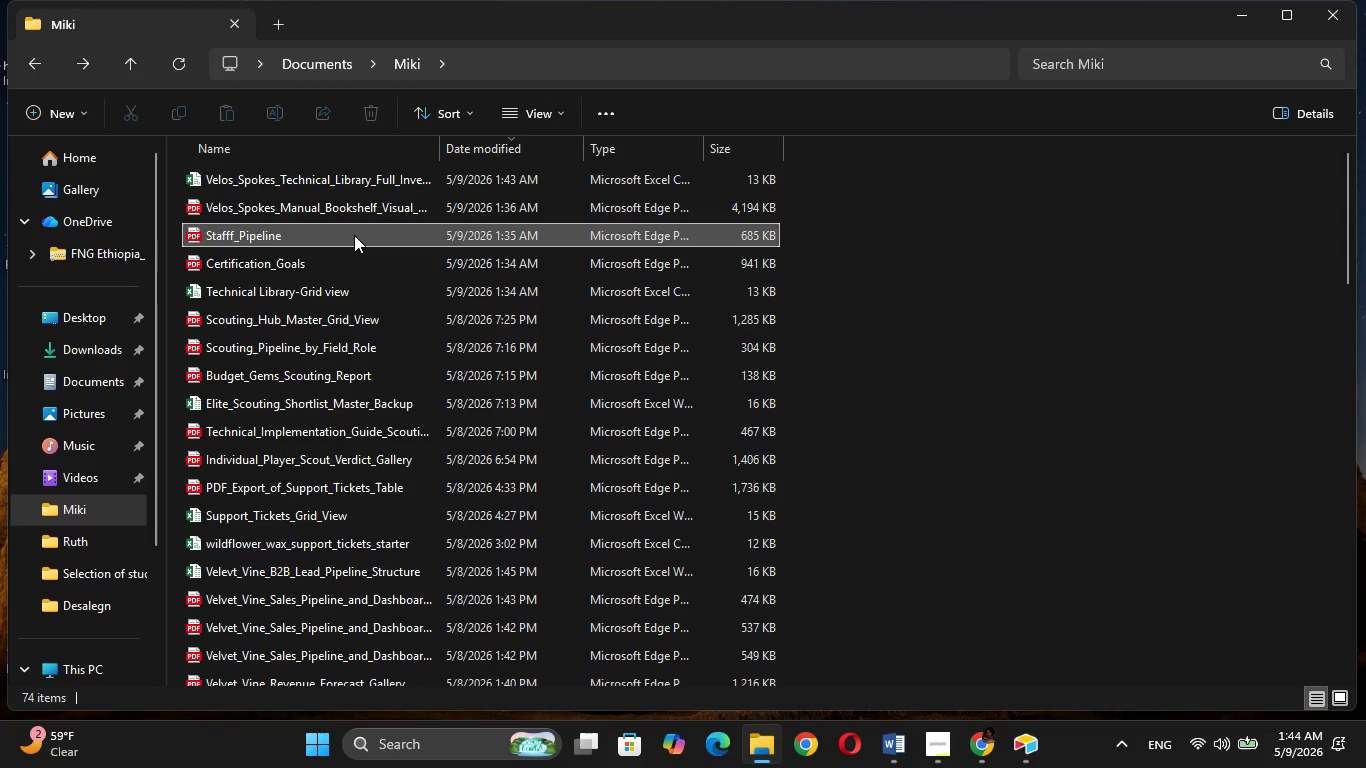 
right_click([354, 235])
 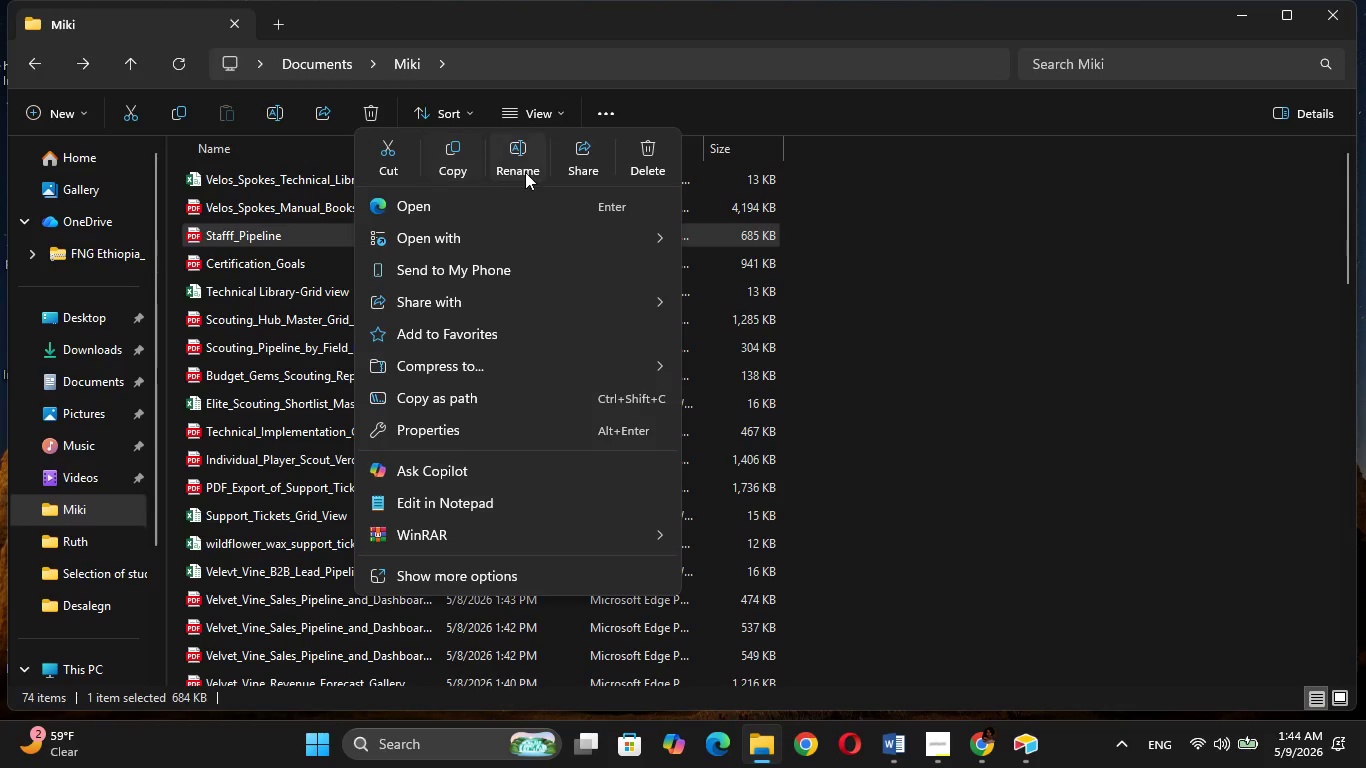 
left_click([526, 172])
 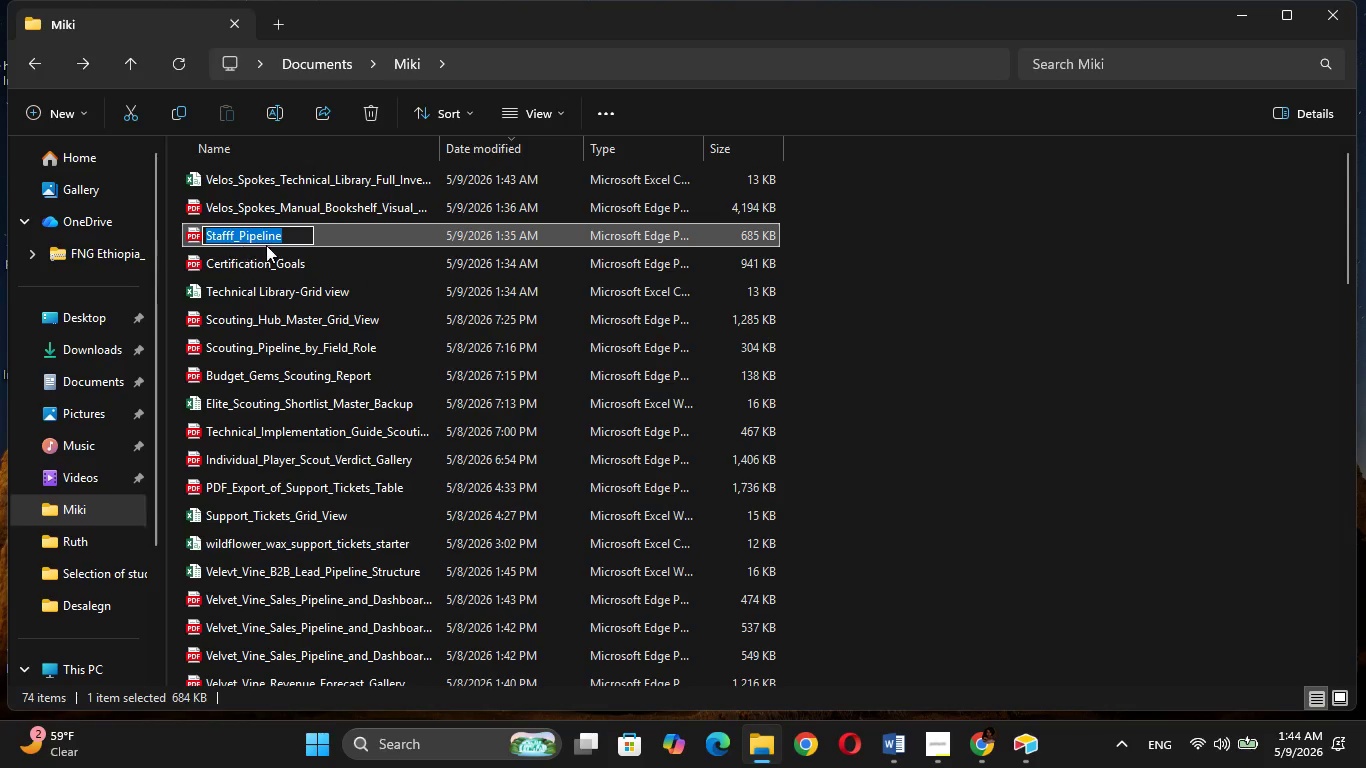 
left_click_drag(start_coordinate=[290, 234], to_coordinate=[230, 237])
 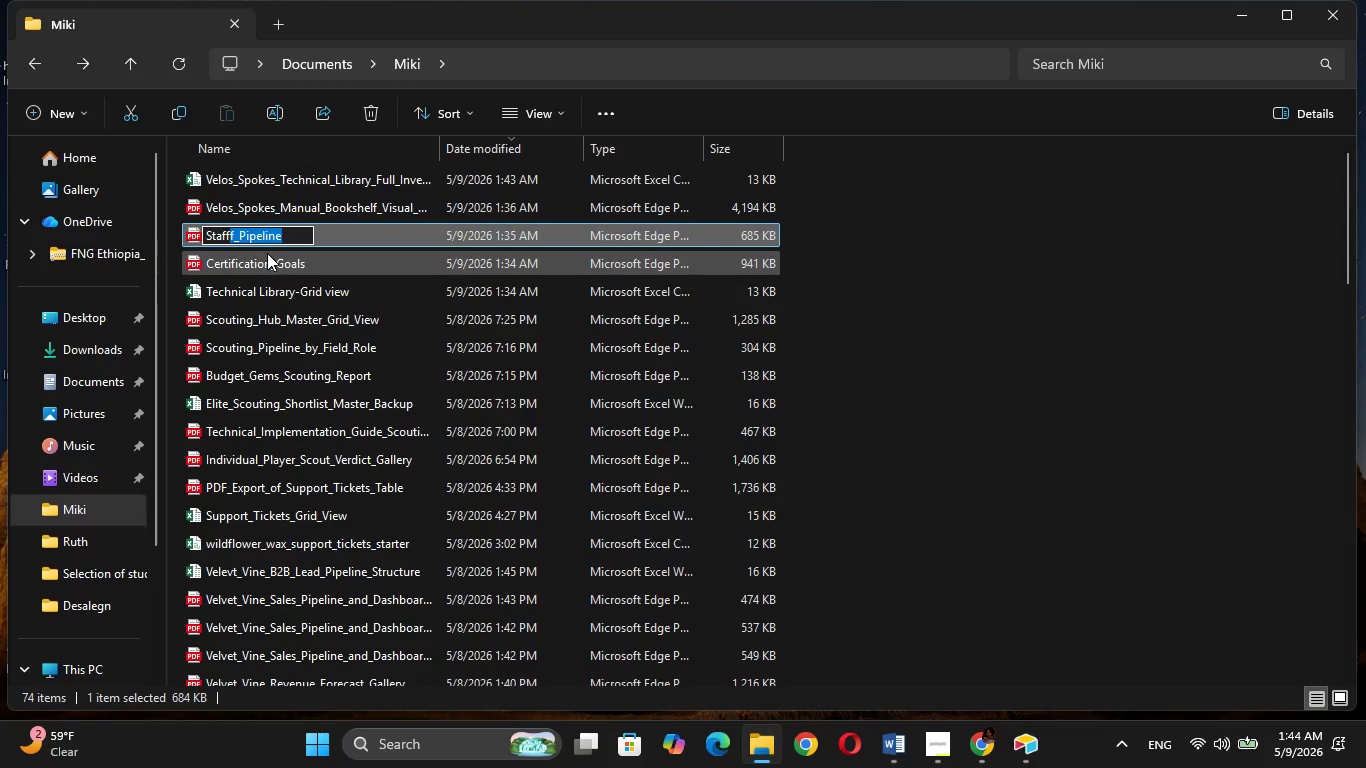 
key(Backspace)
 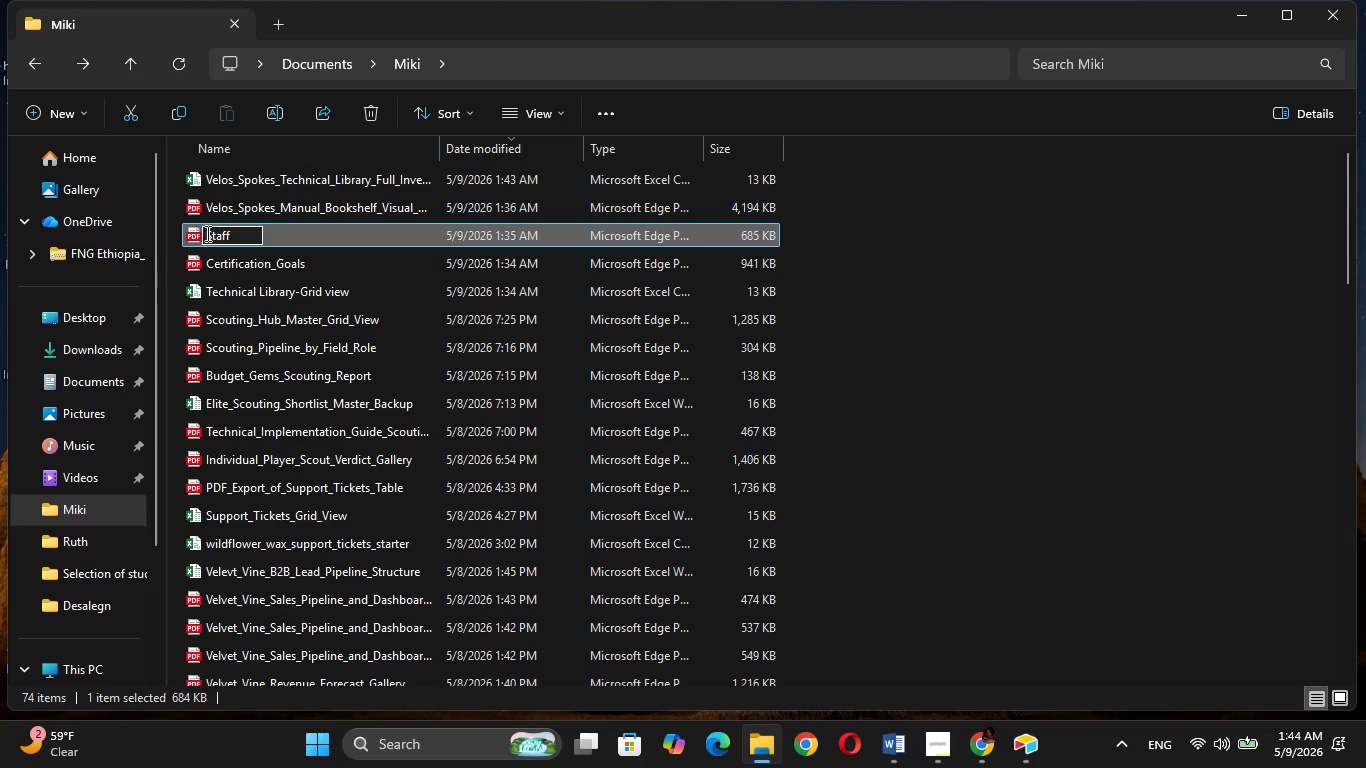 
left_click([209, 233])
 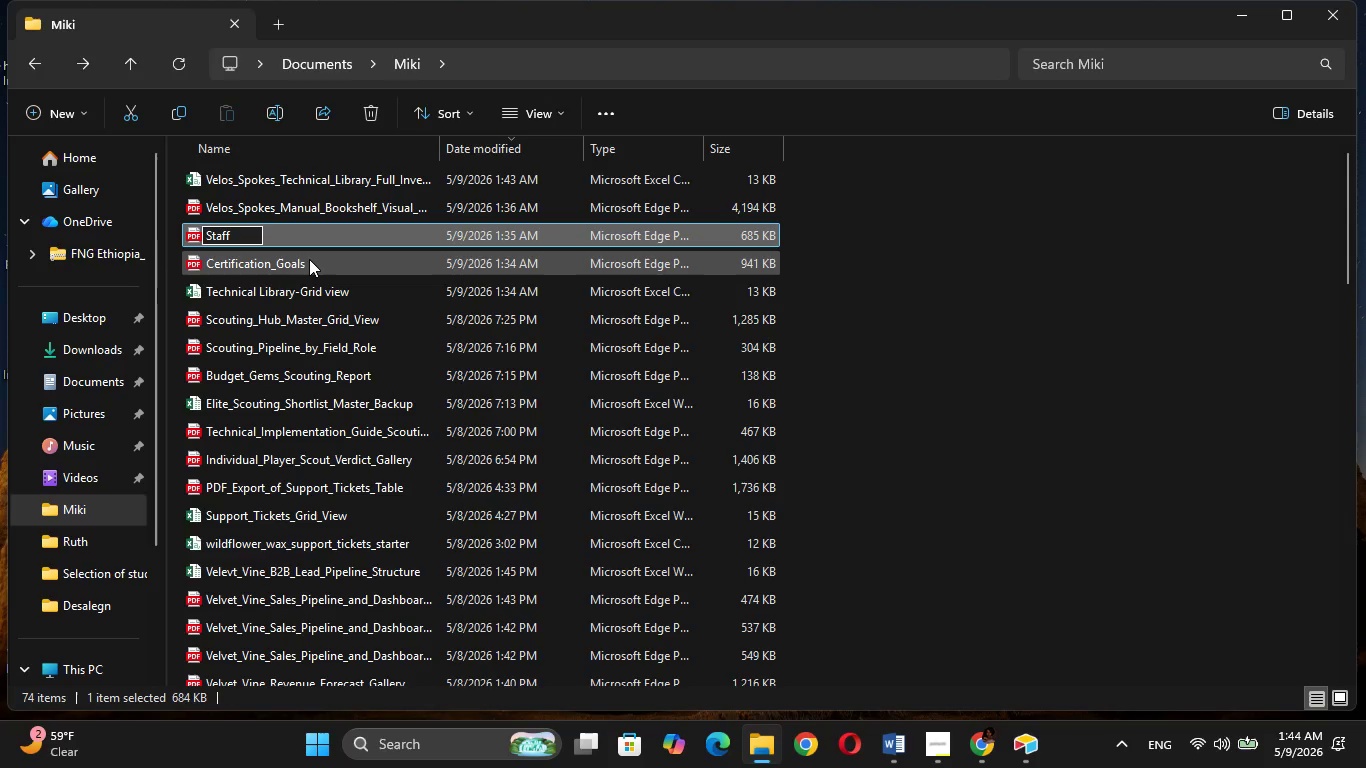 
key(ArrowLeft)
 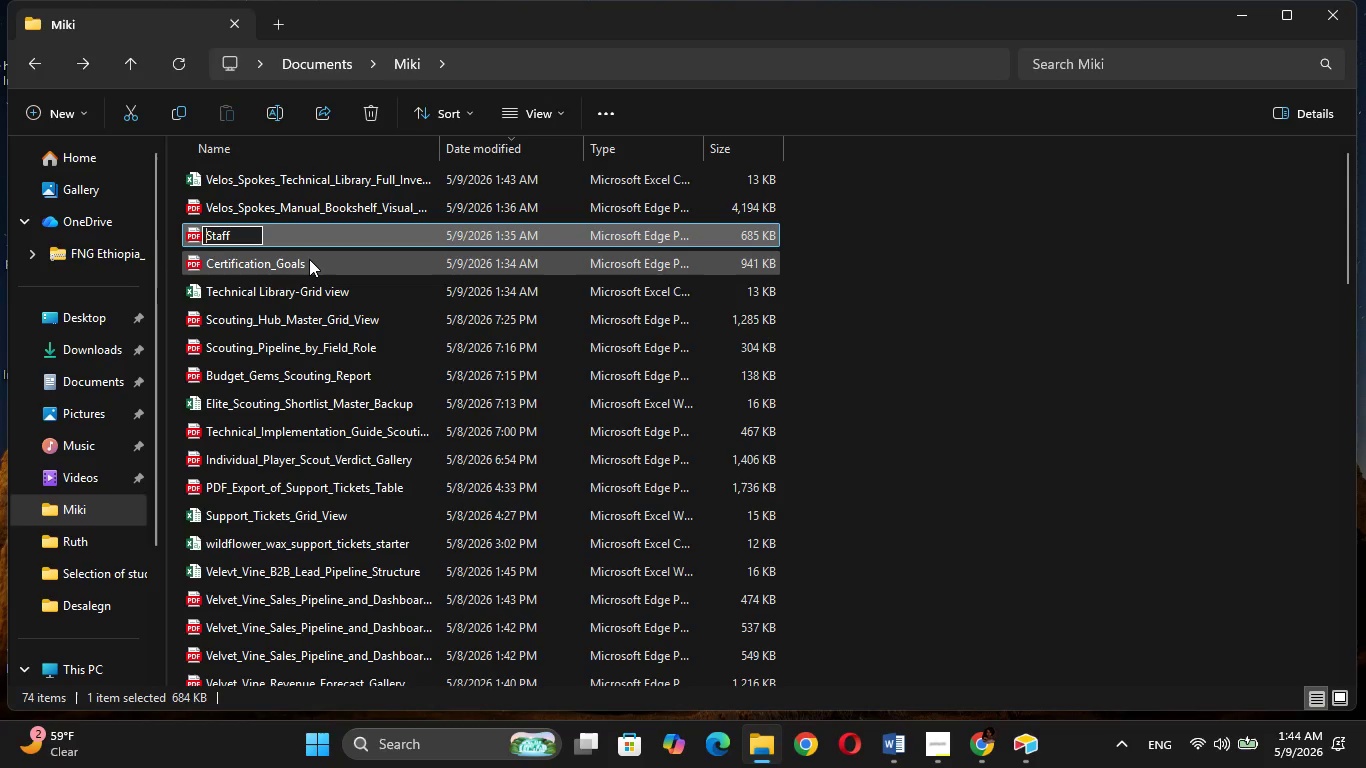 
type(Velos)
 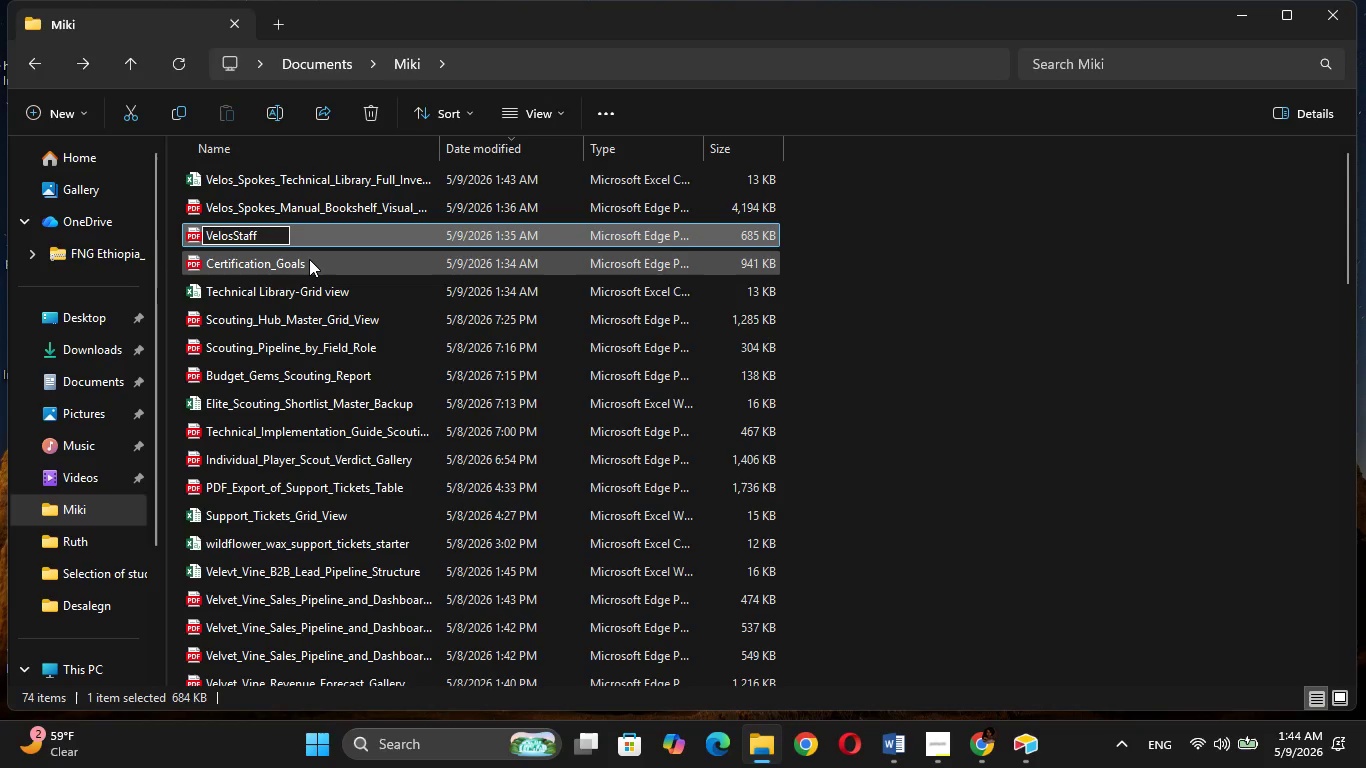 
hold_key(key=ShiftRight, duration=17.25)
right_click([369, 239])
 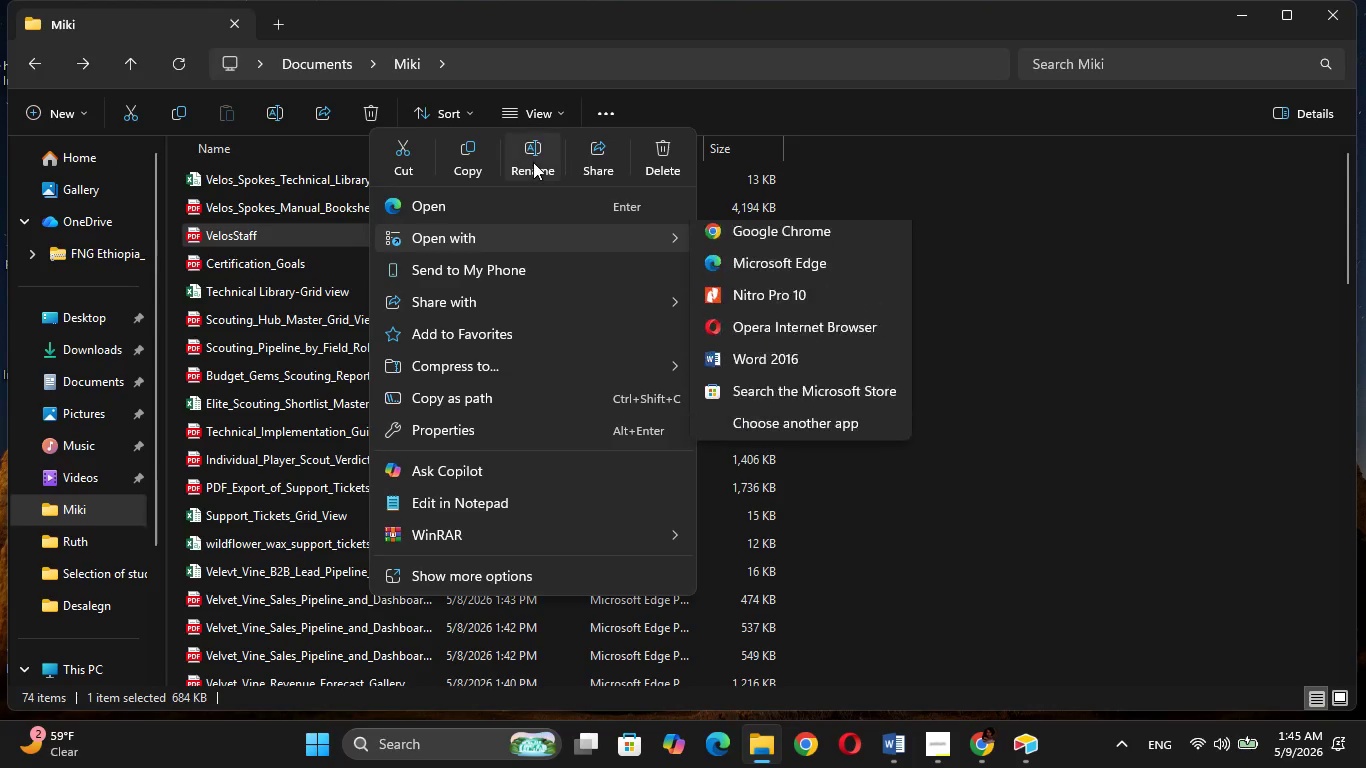 
left_click([533, 162])
 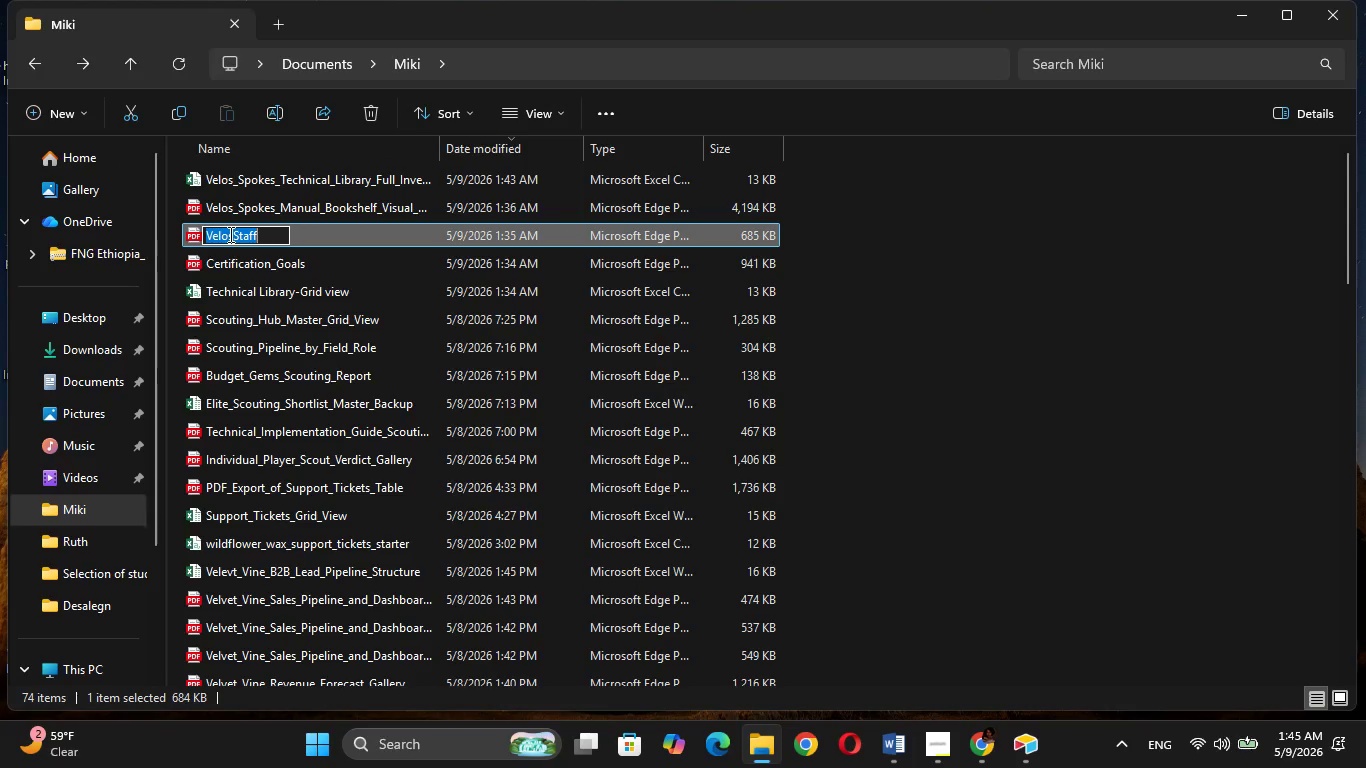 
left_click([235, 235])
 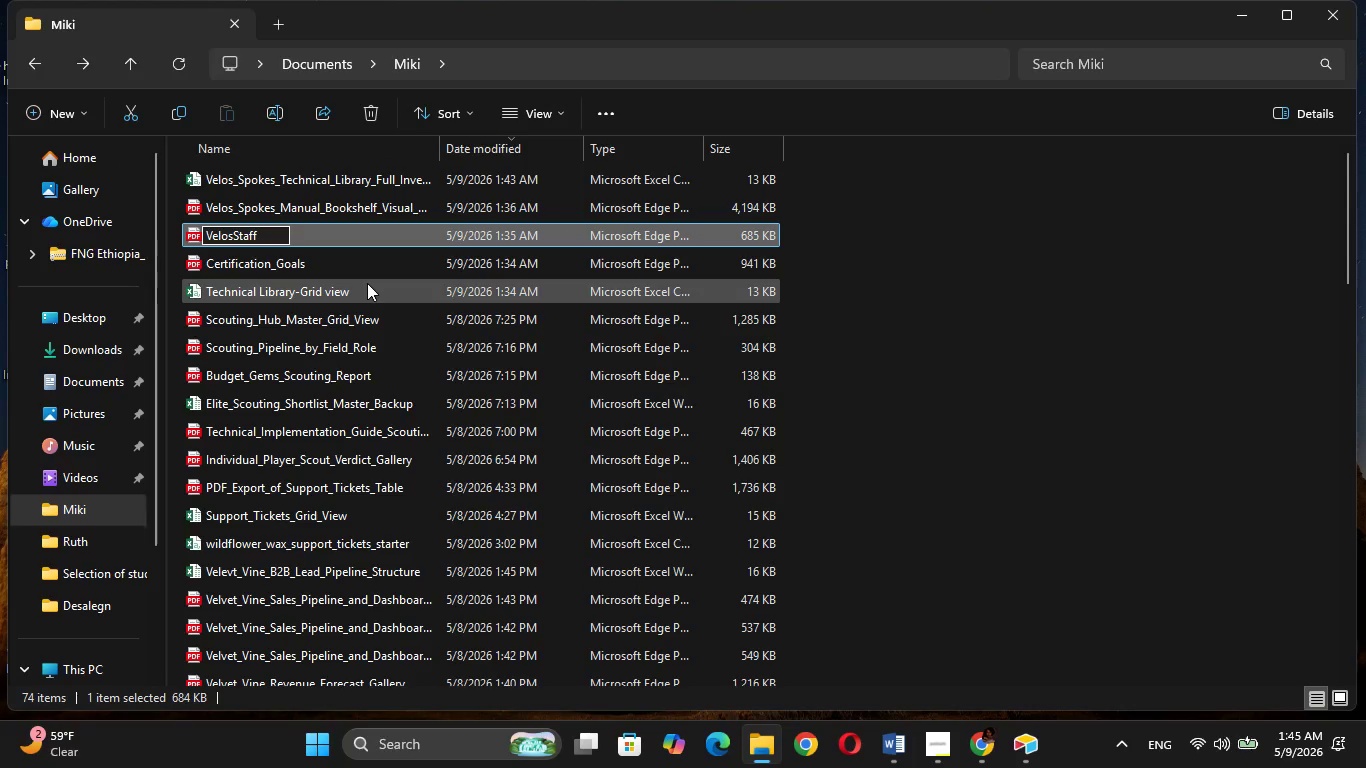 
type(_Spokes_)
 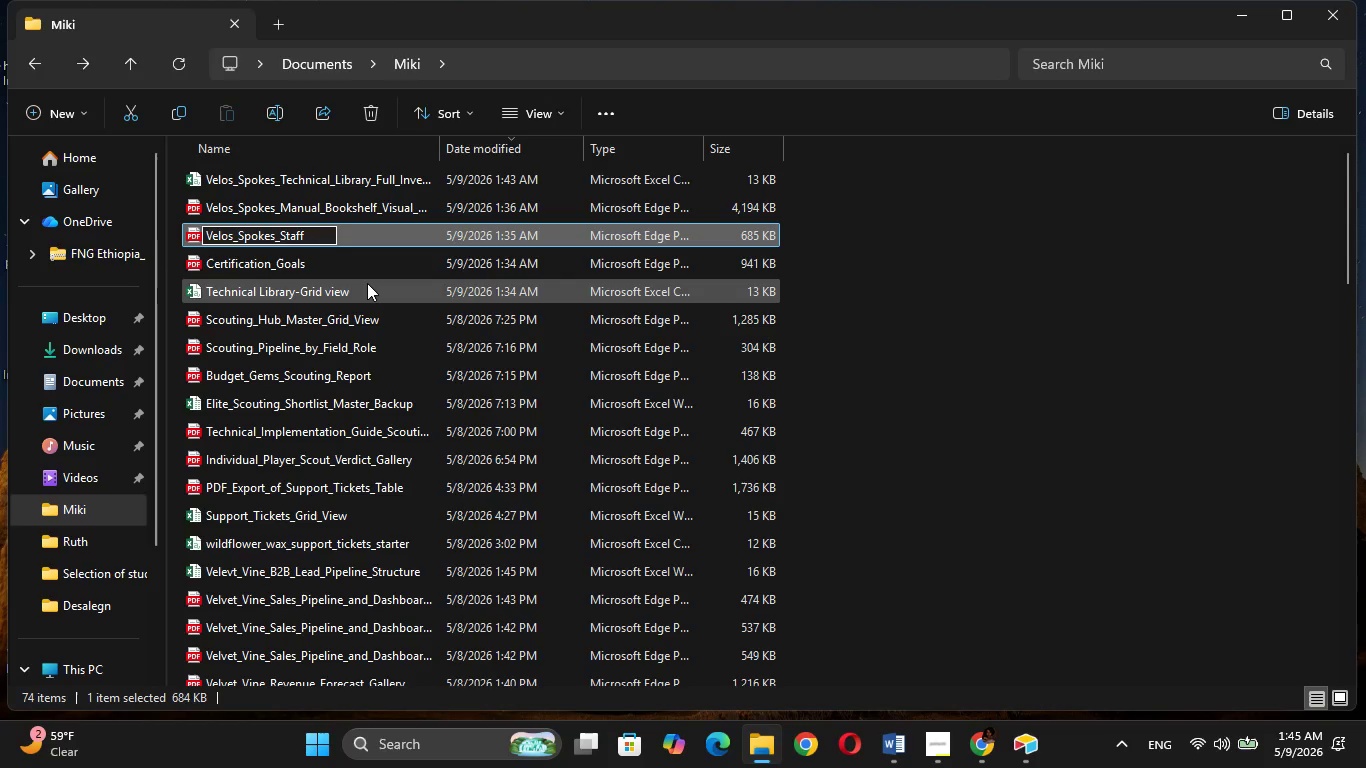 
key(ArrowRight)
 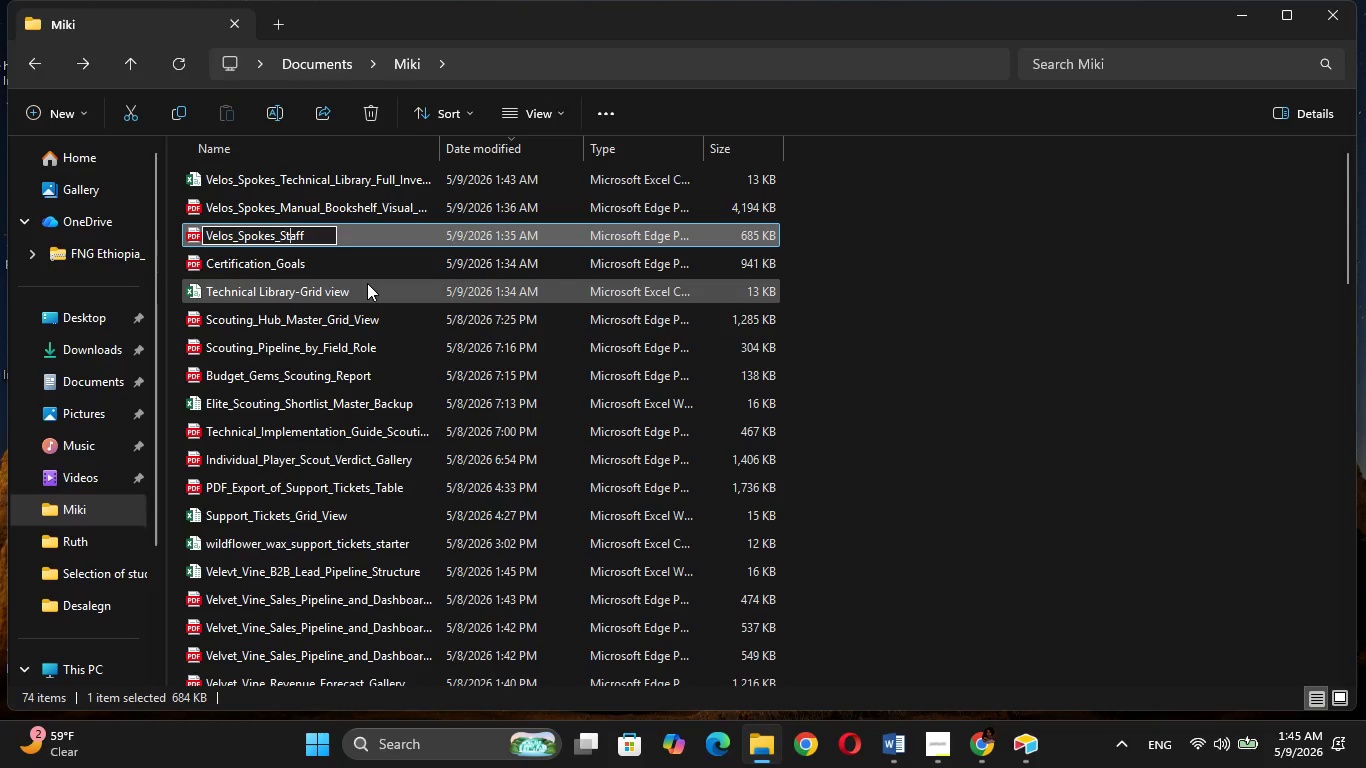 
key(ArrowRight)
 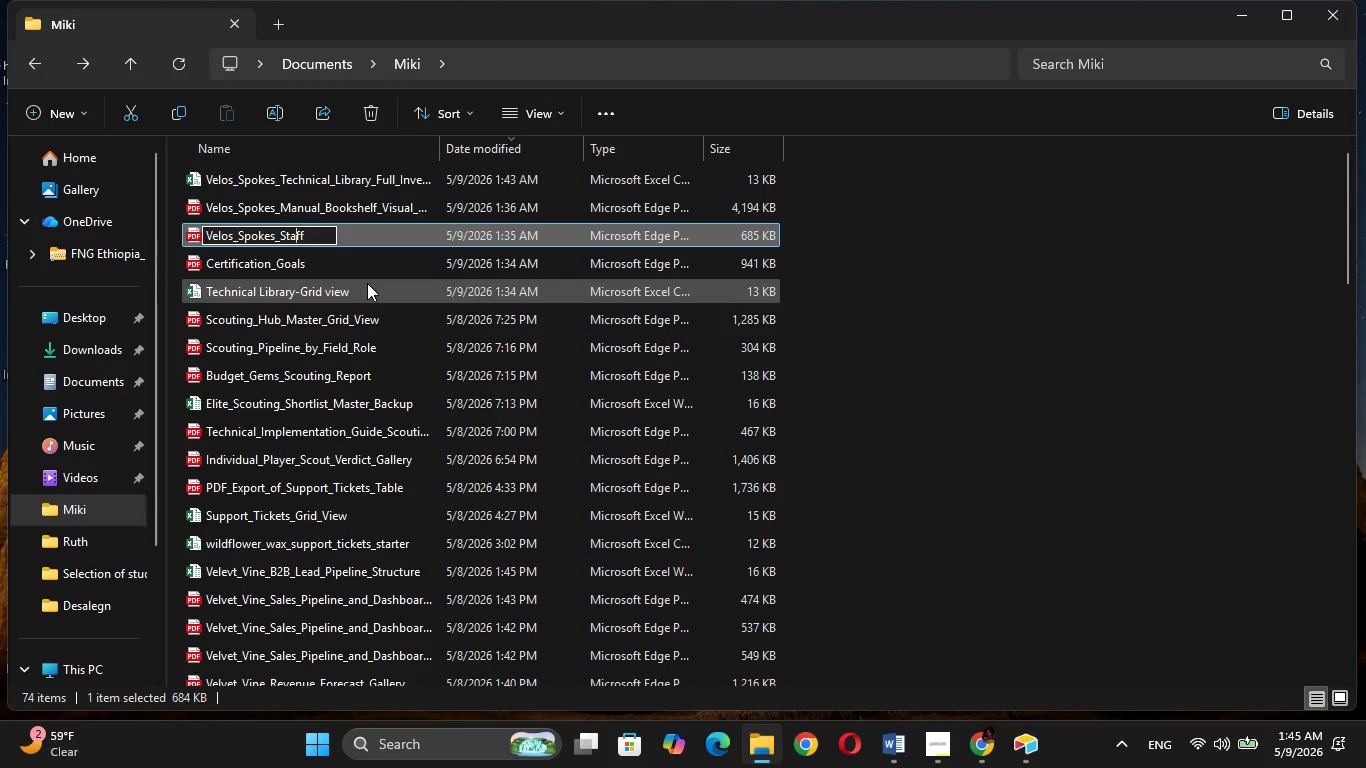 
key(ArrowRight)
 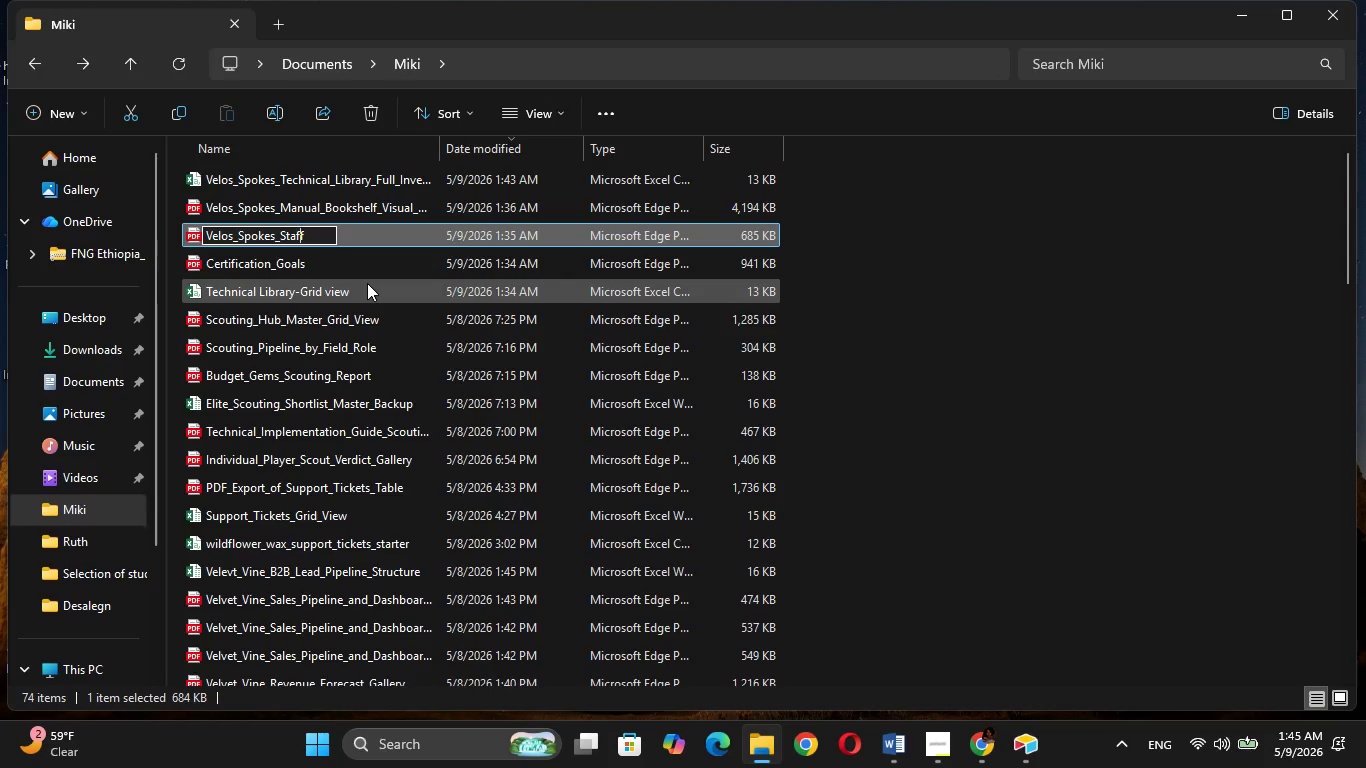 
key(ArrowRight)
 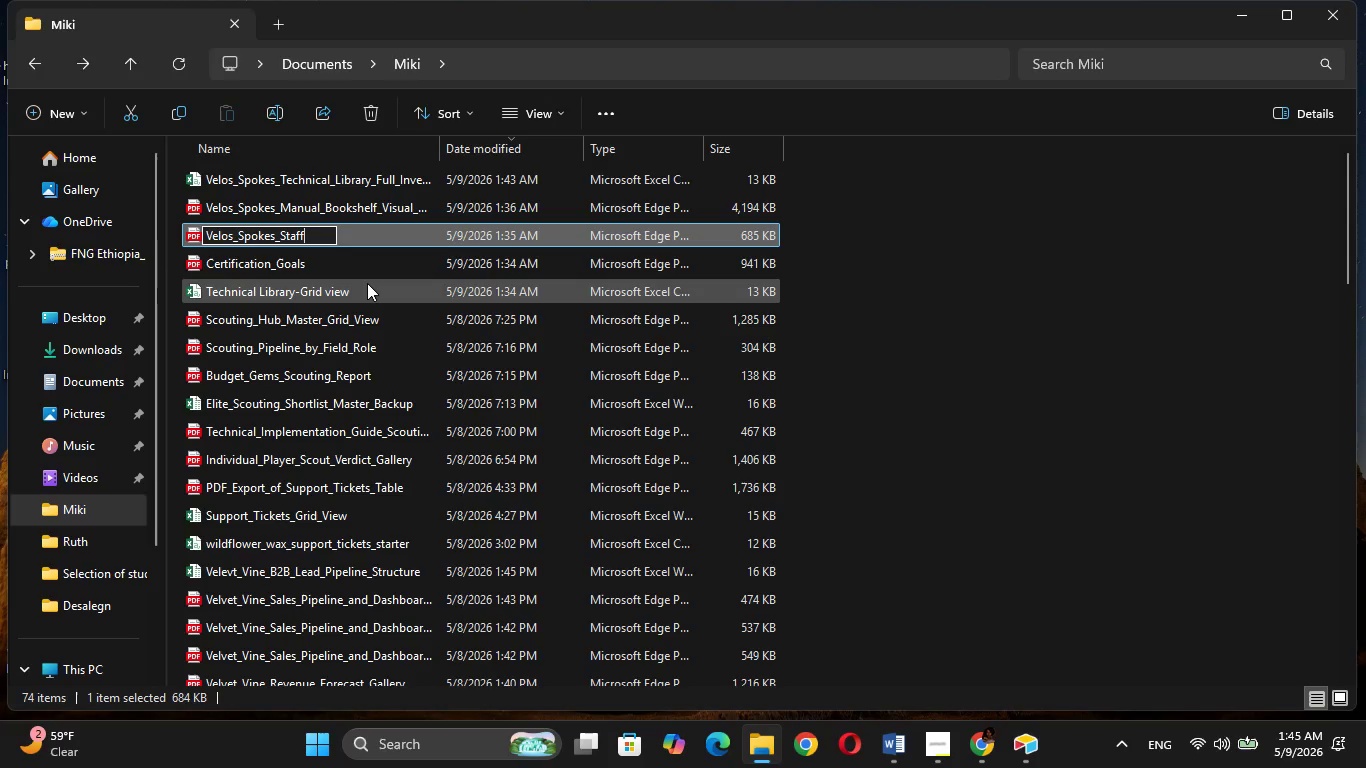 
key(ArrowRight)
 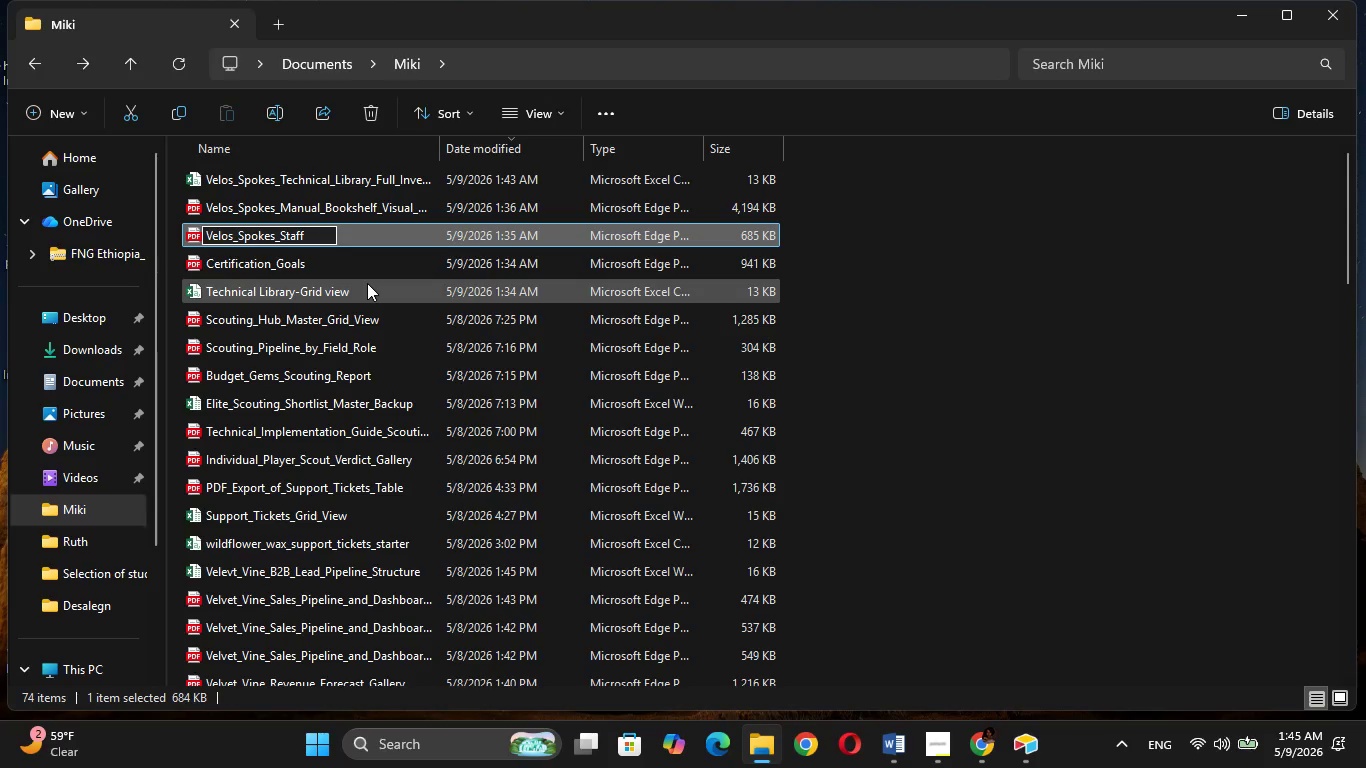 
type(_Training_Workf;)
key(Backspace)
type(low)
 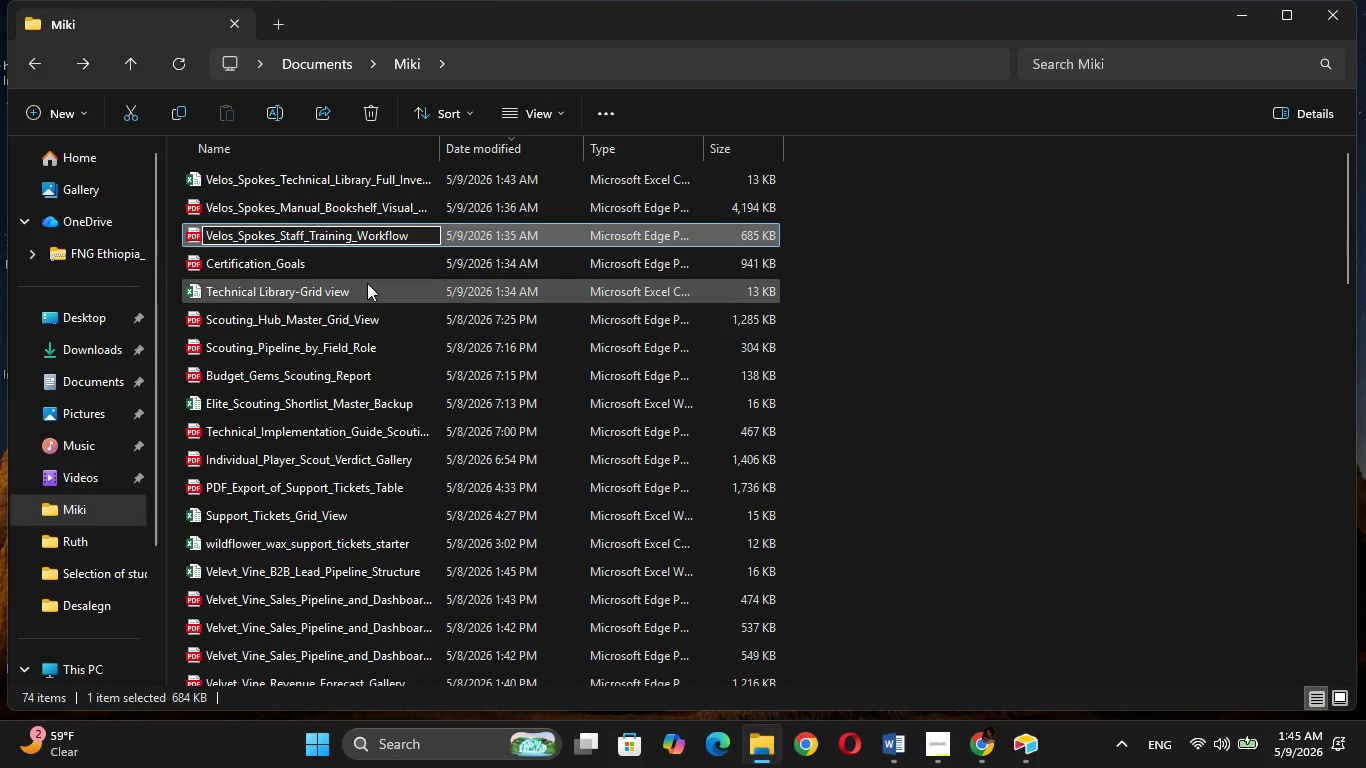 
wait(10.78)
 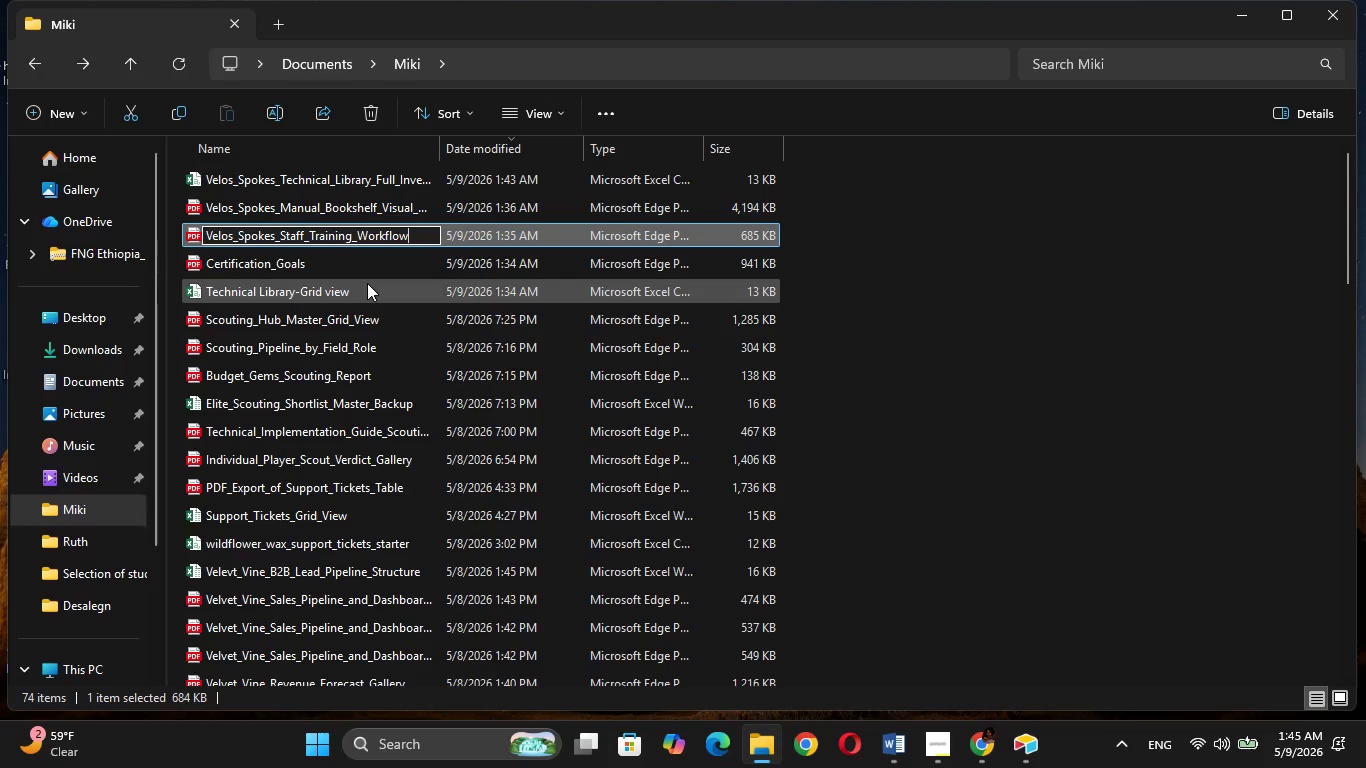 
type(_and_Bottle)
 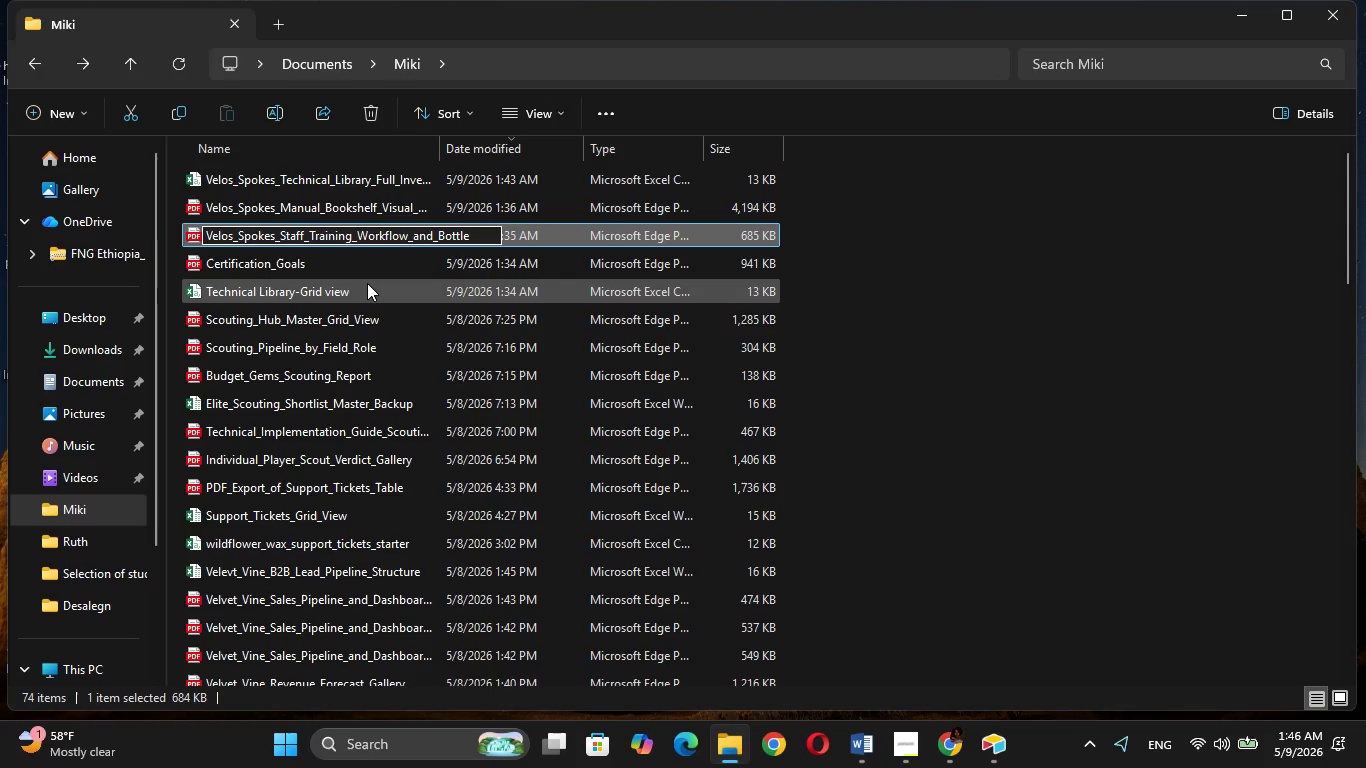 
wait(6.16)
 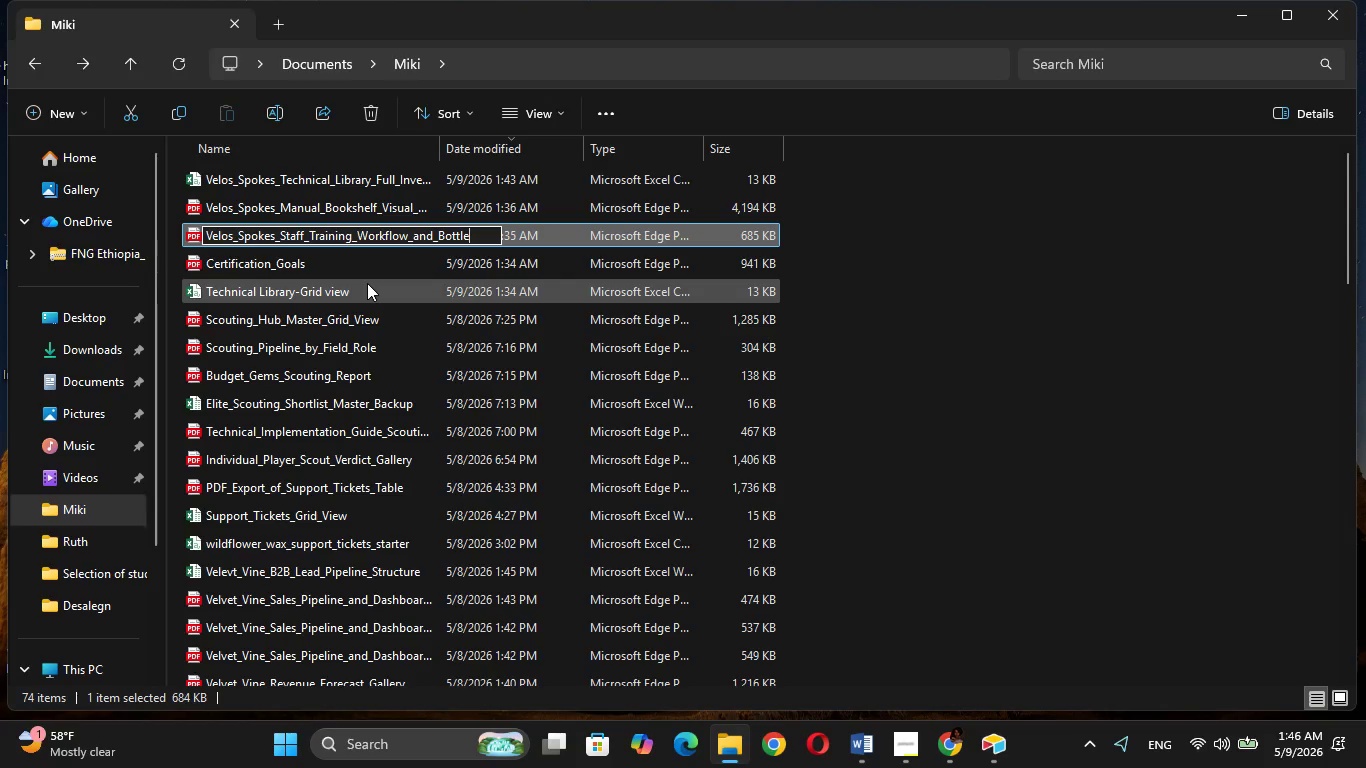 
type(necks)
 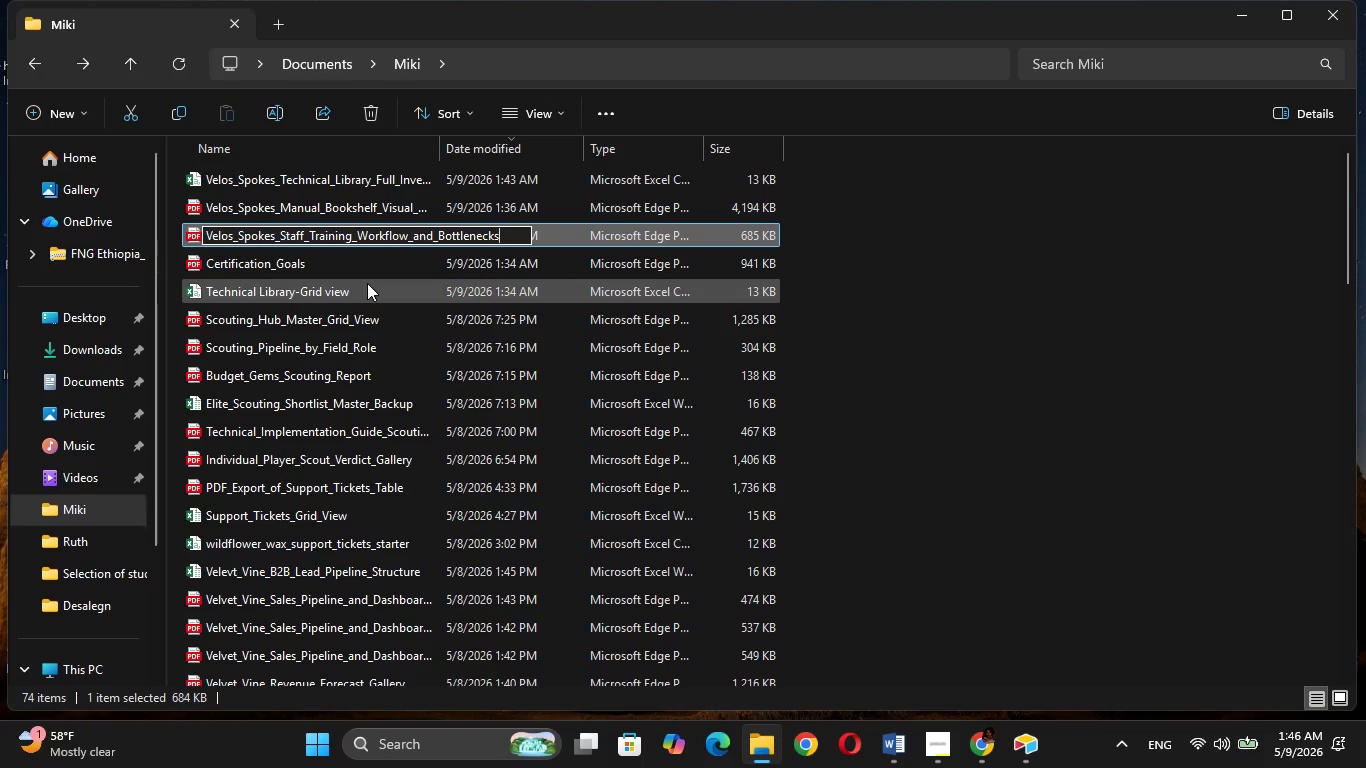 
wait(17.55)
 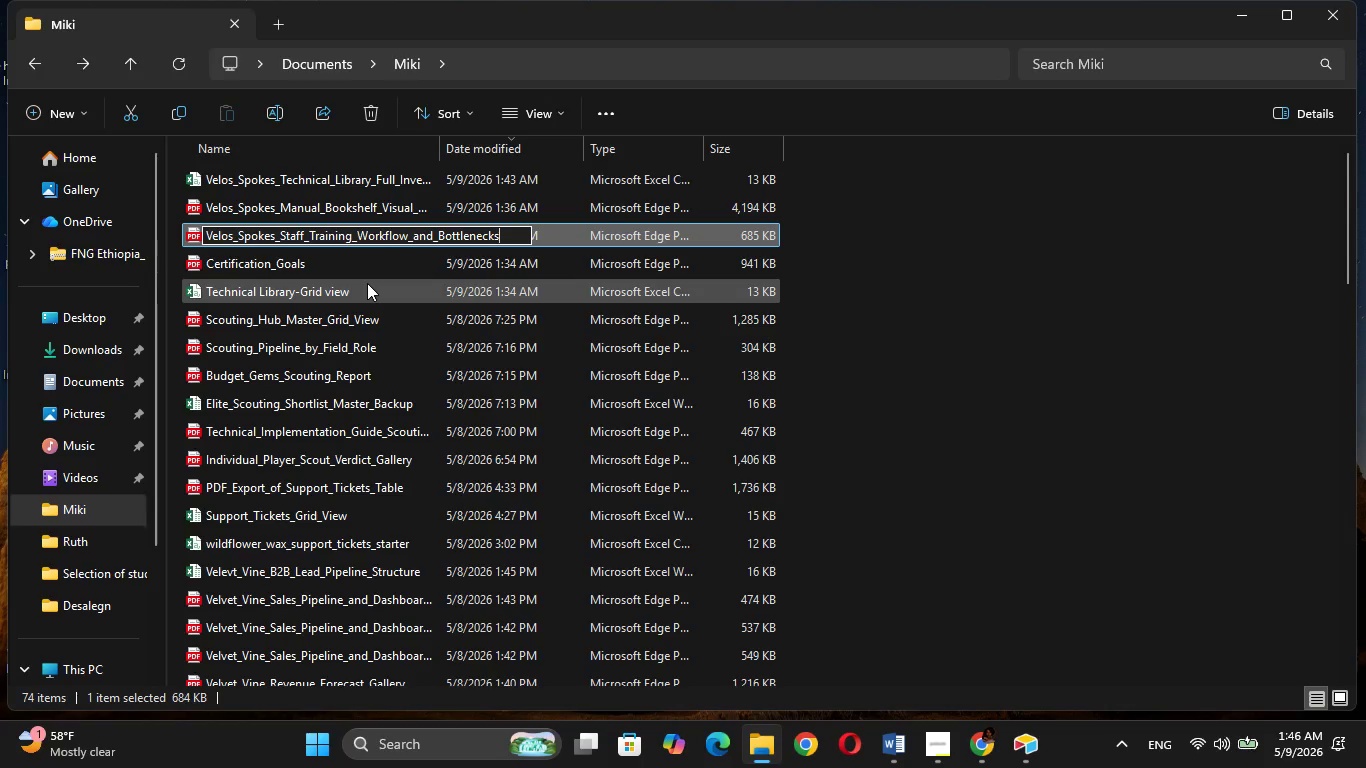 
left_click([928, 260])
 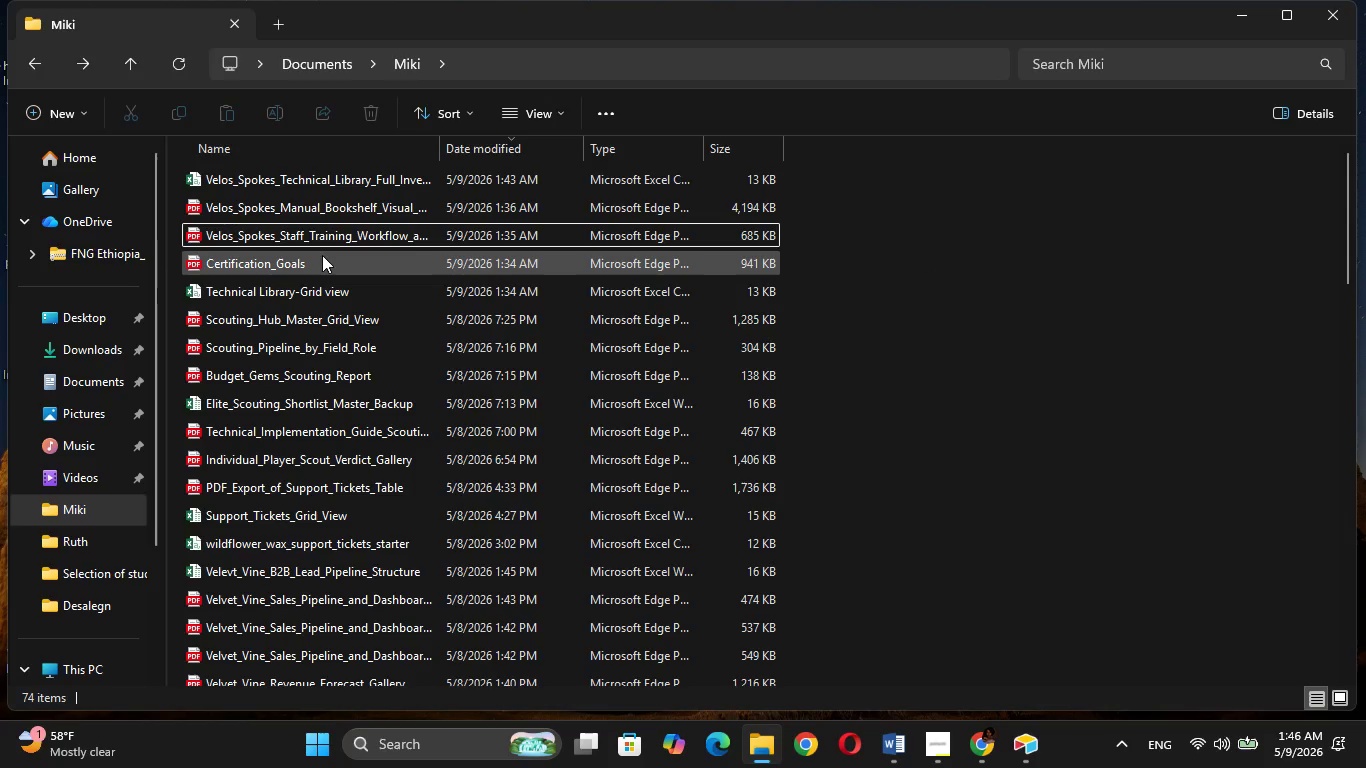 
left_click([310, 261])
 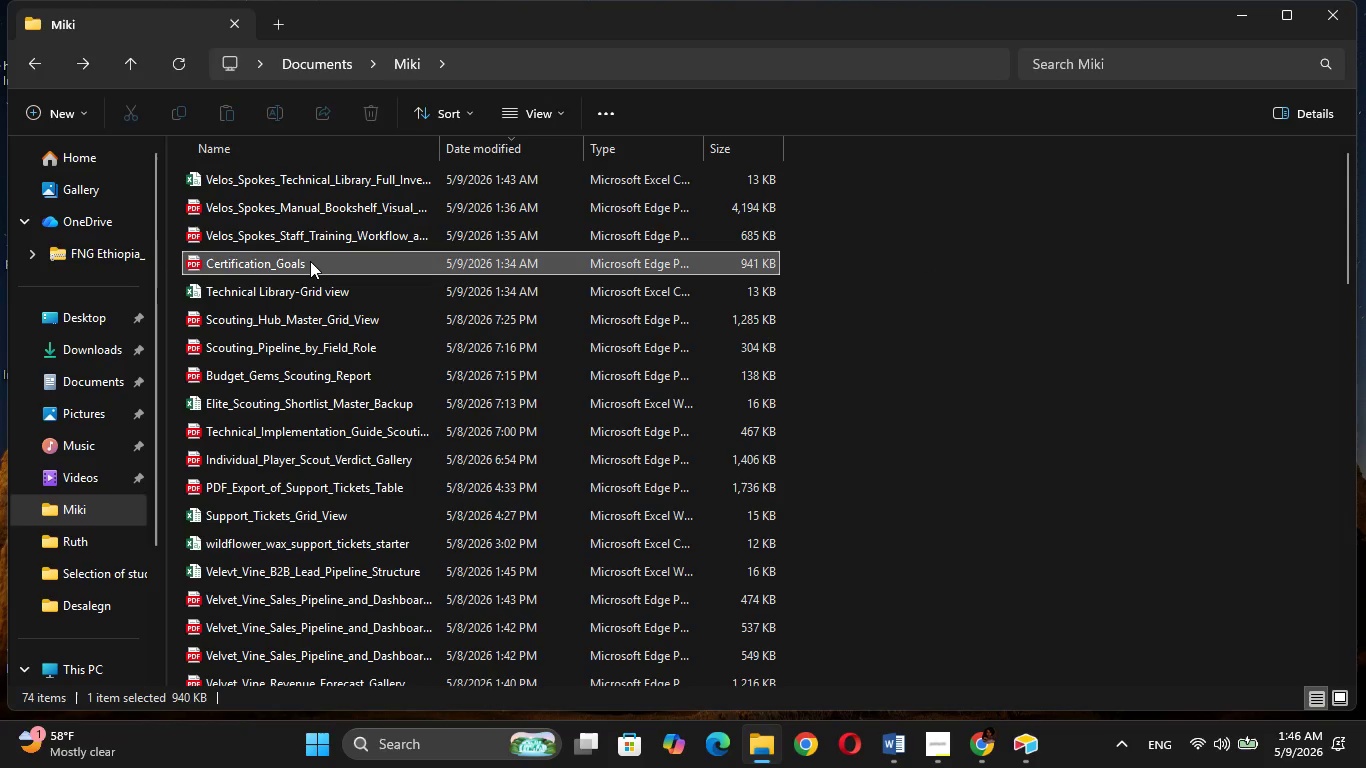 
right_click([310, 261])
 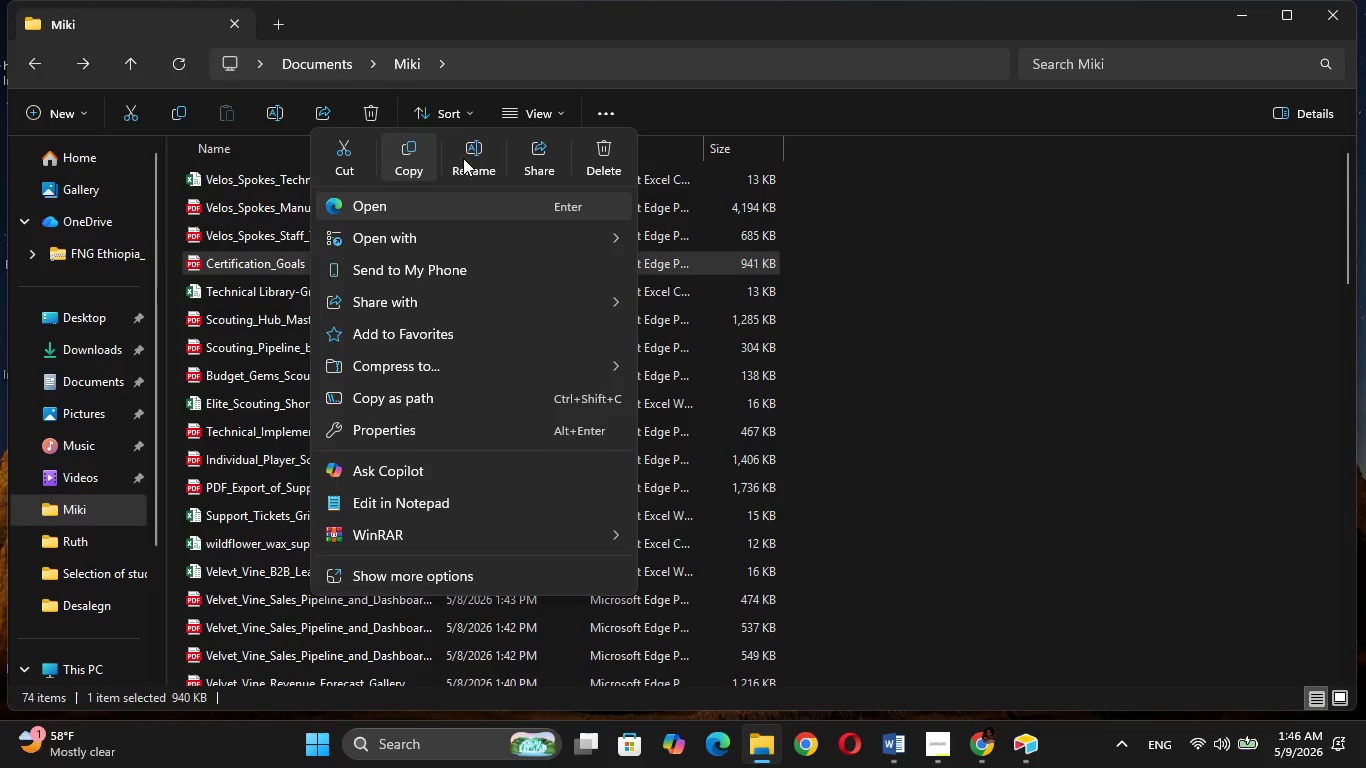 
left_click([475, 155])
 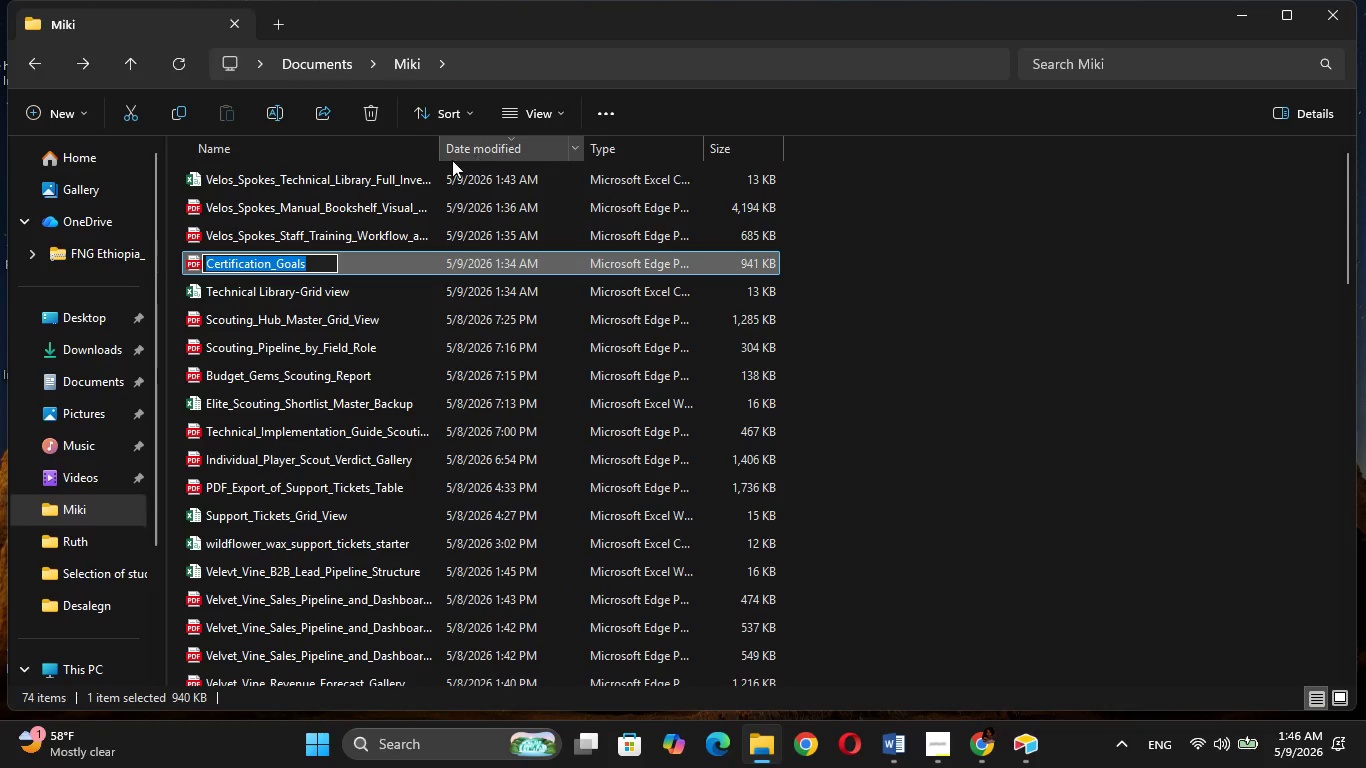 
wait(7.08)
 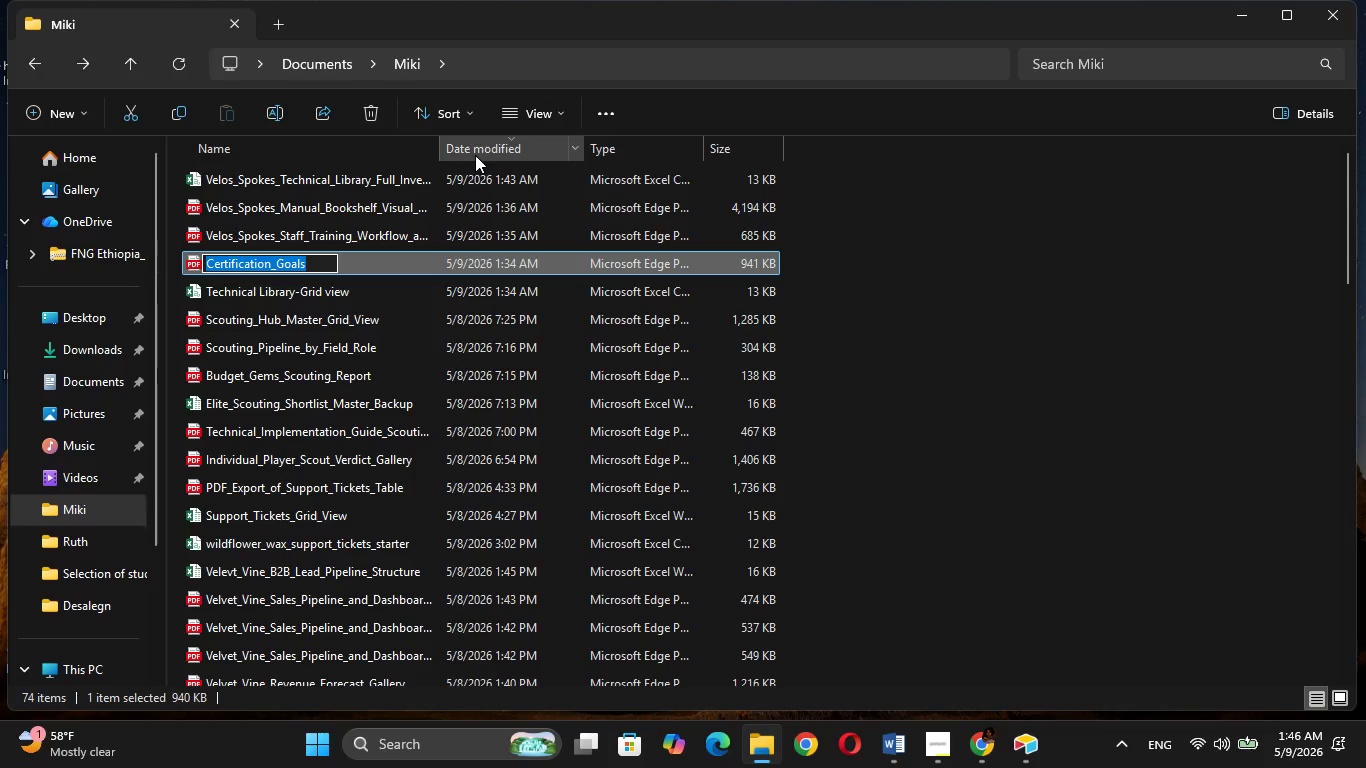 
left_click([322, 265])
 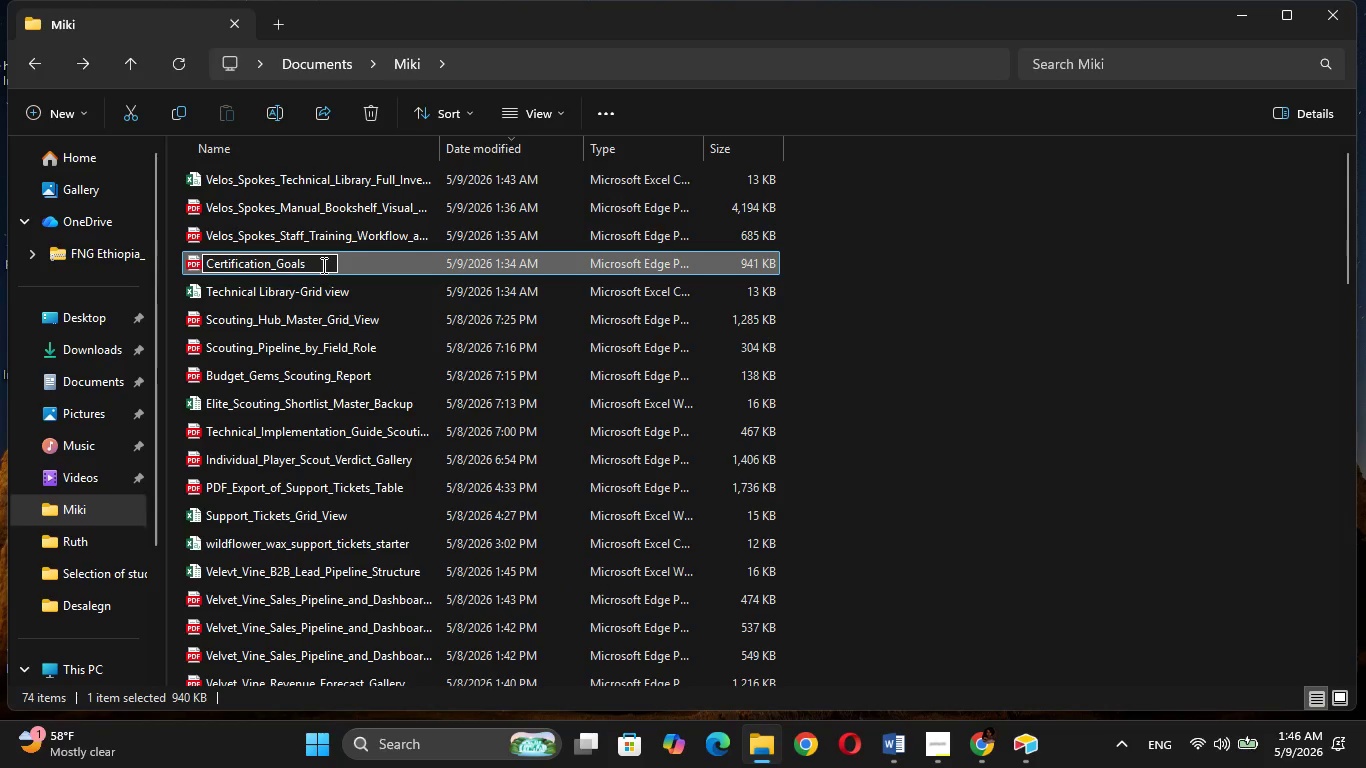 
key(Backspace)
 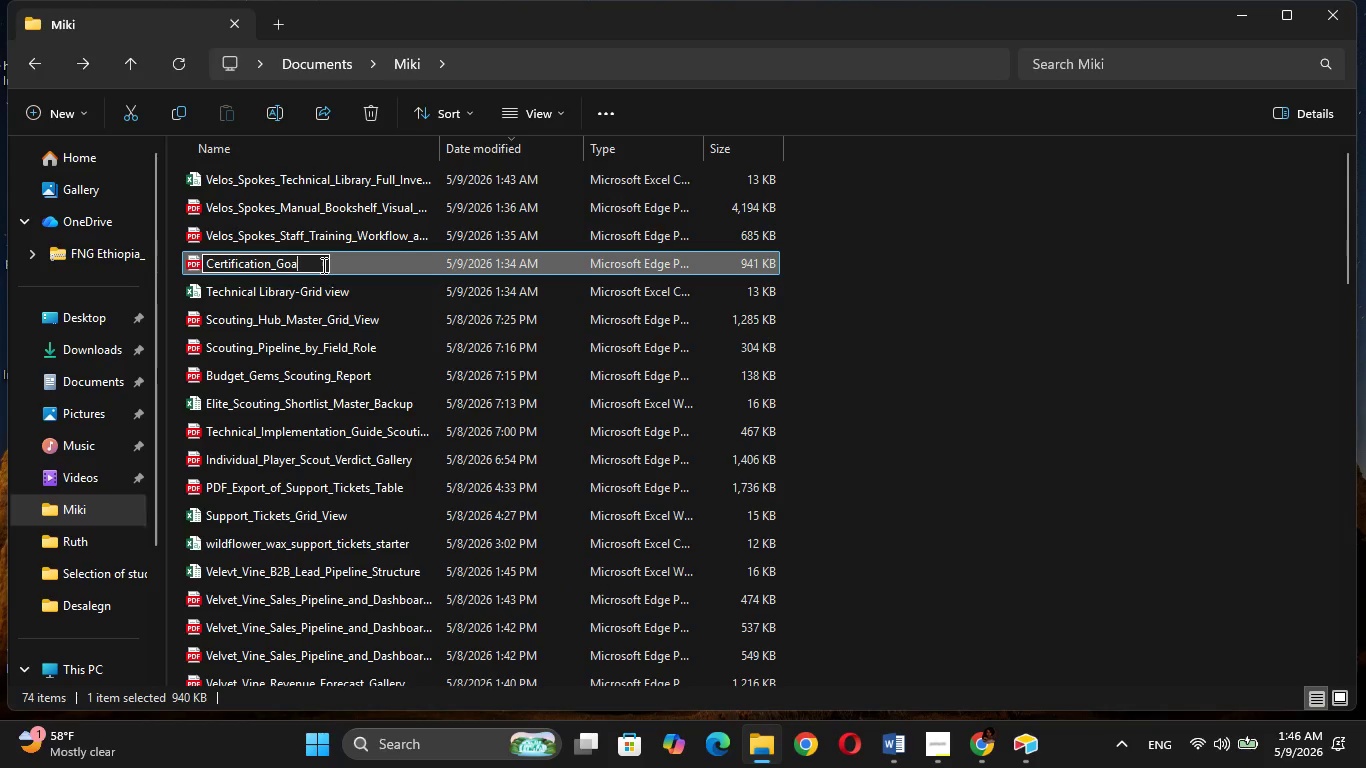 
key(Backspace)
 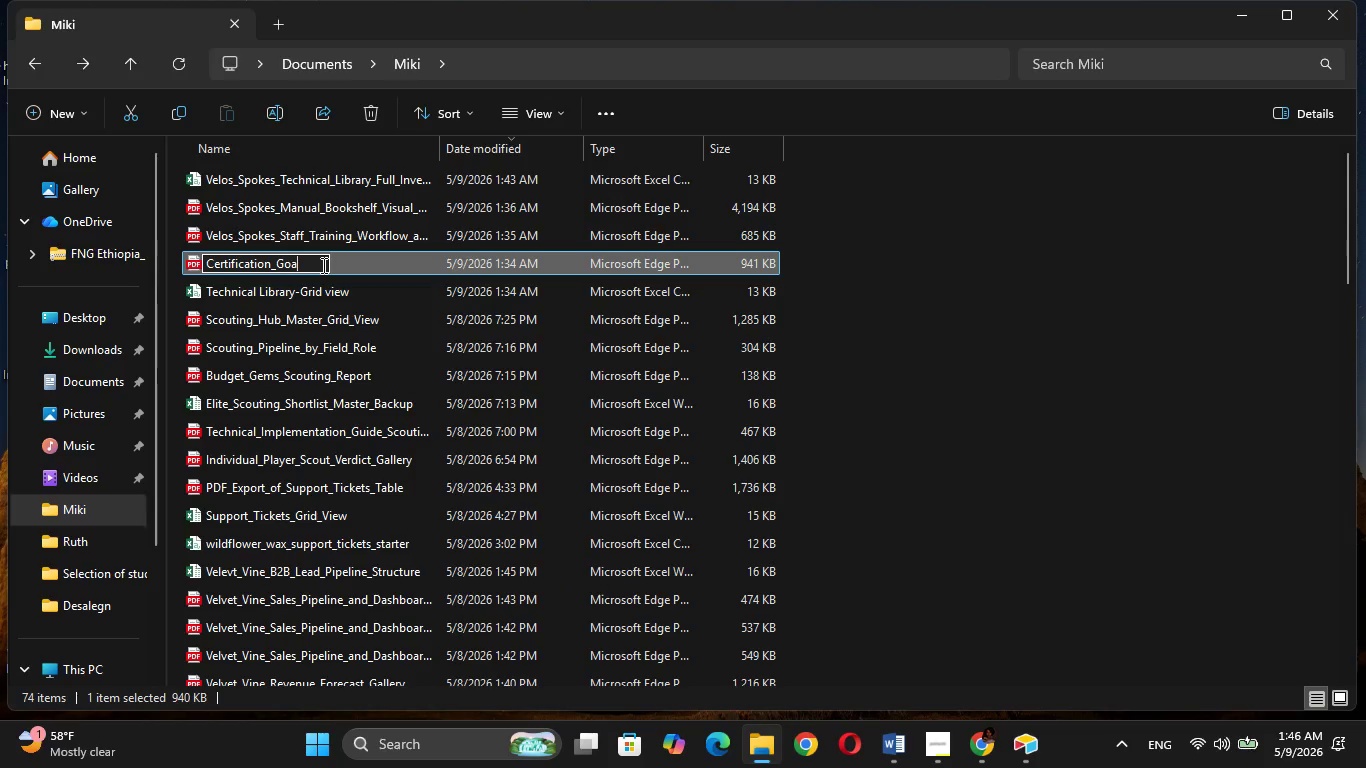 
key(Backspace)
 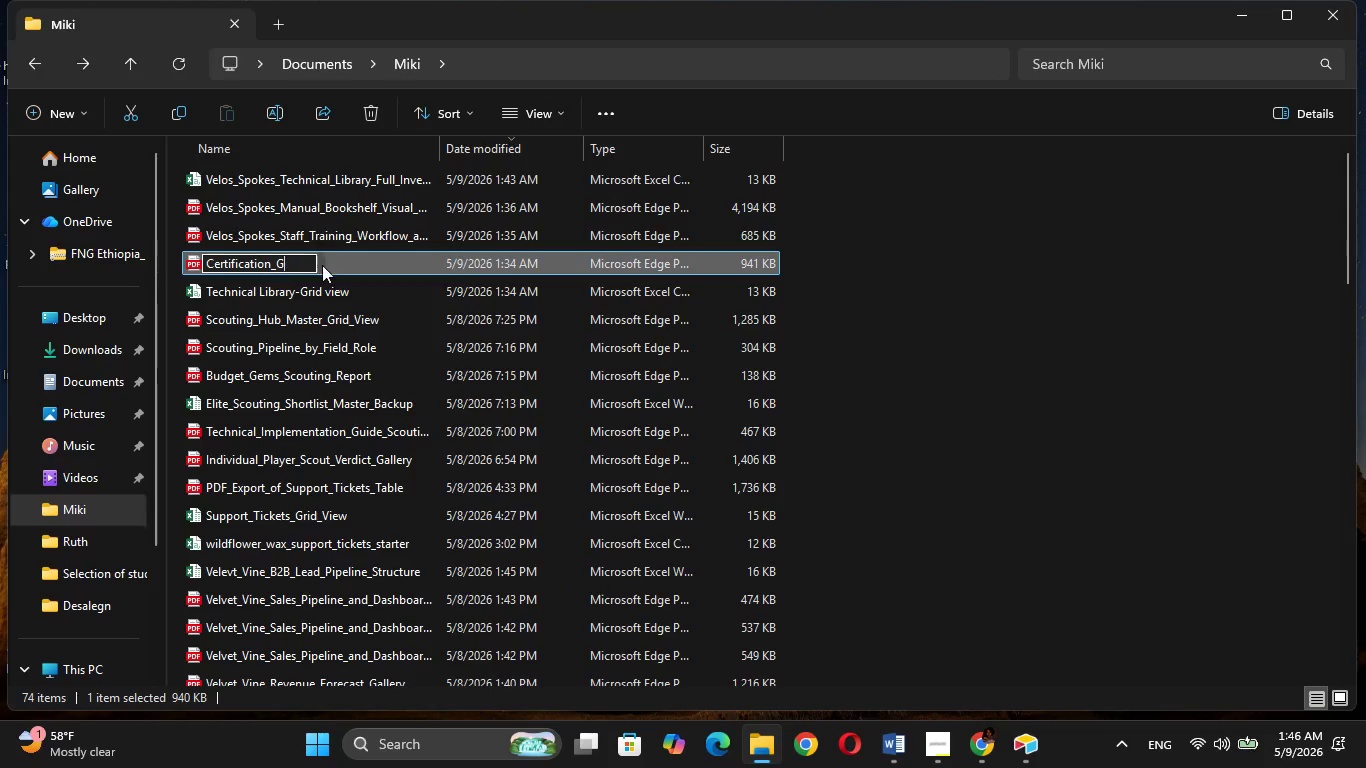 
key(Backspace)
 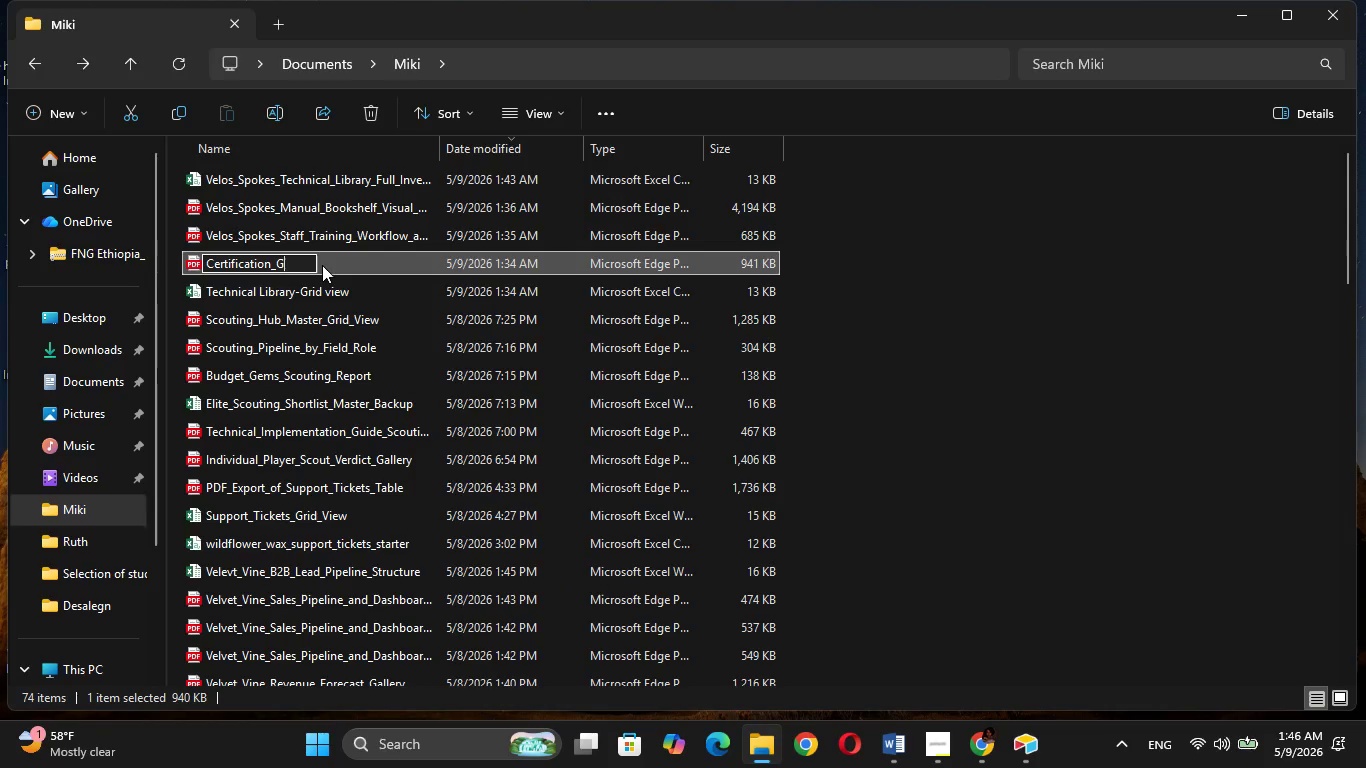 
key(Backspace)
 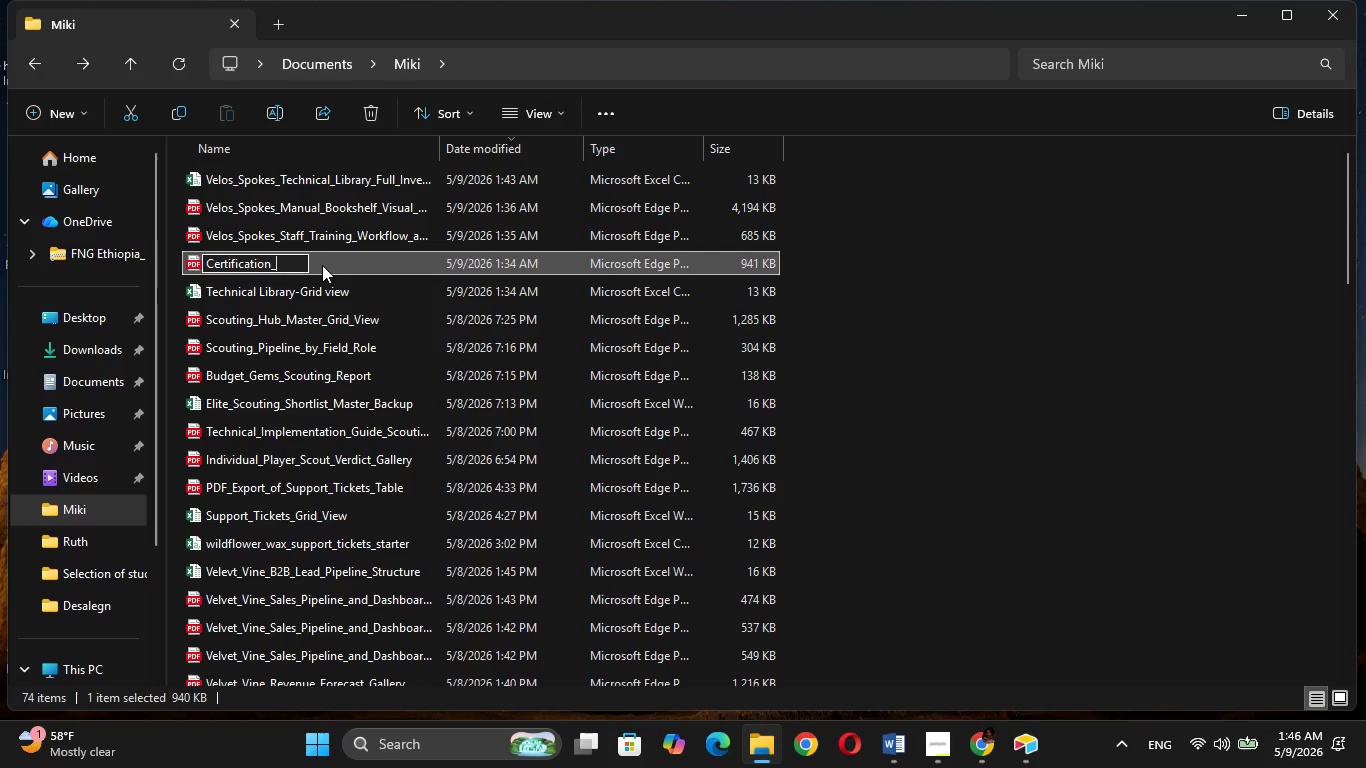 
key(Backspace)
 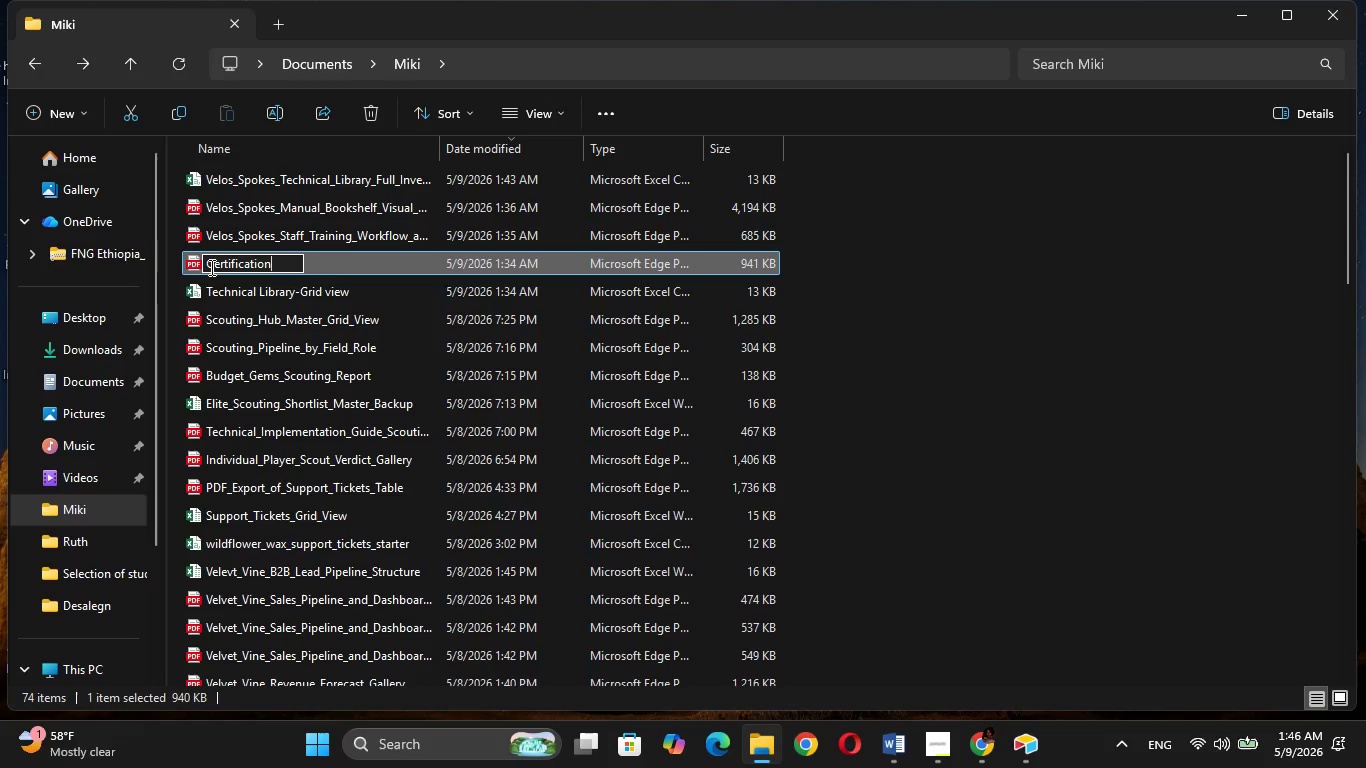 
left_click([210, 267])
 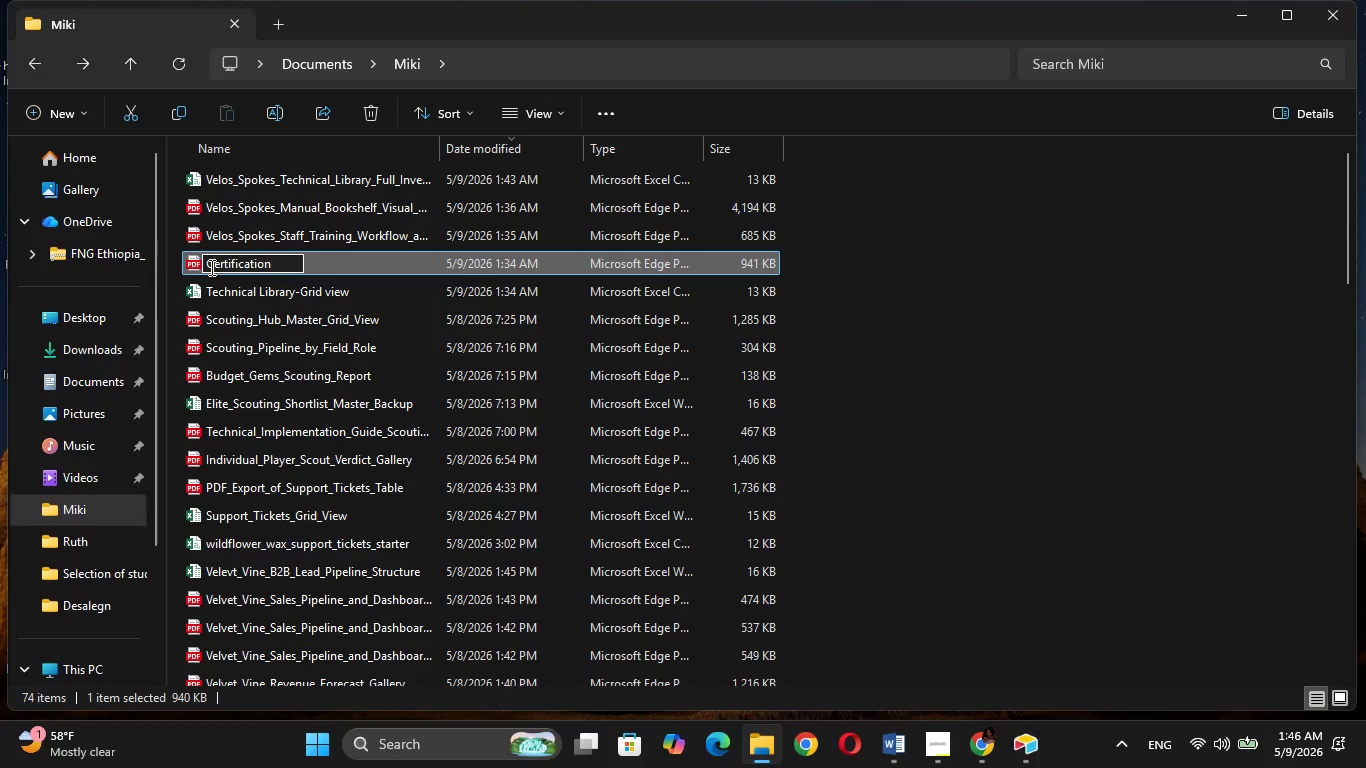 
key(ArrowLeft)
 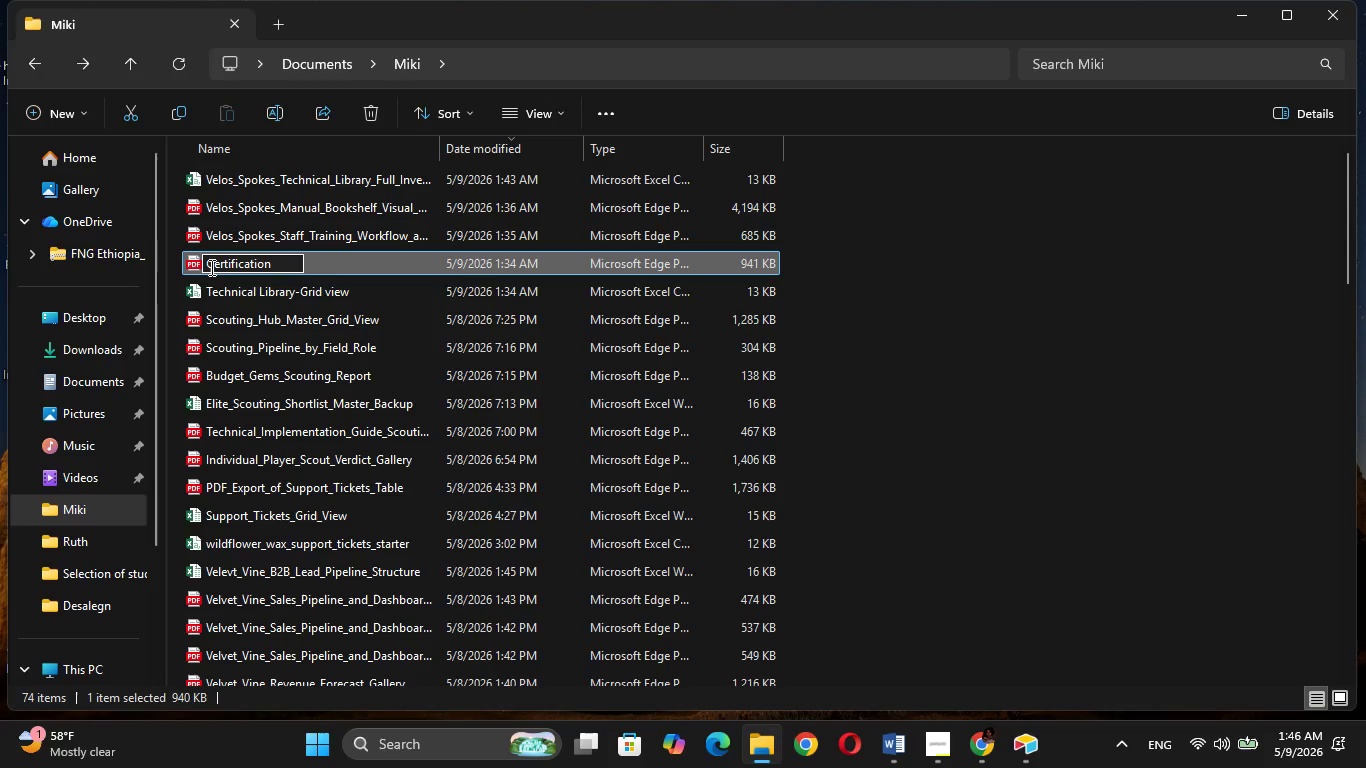 
key(Shift+Minus)
 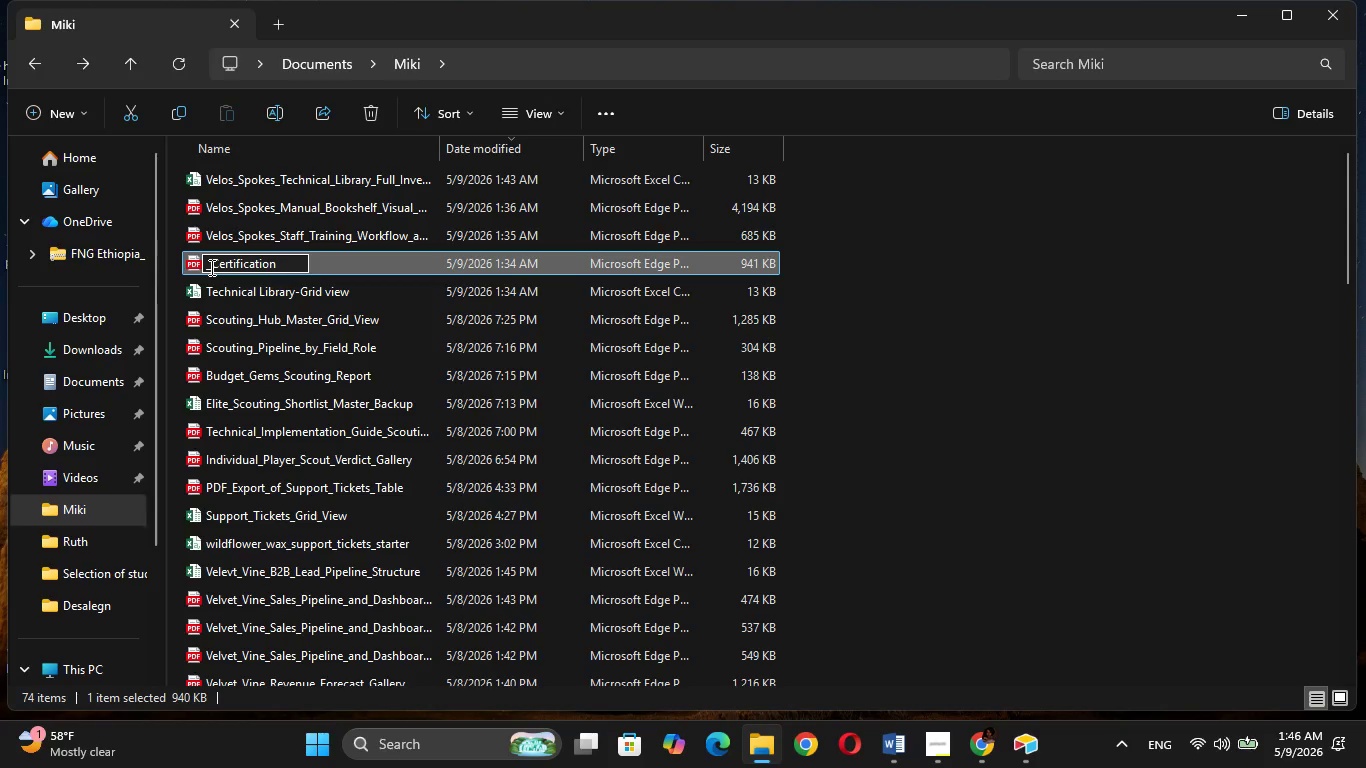 
key(ArrowLeft)
 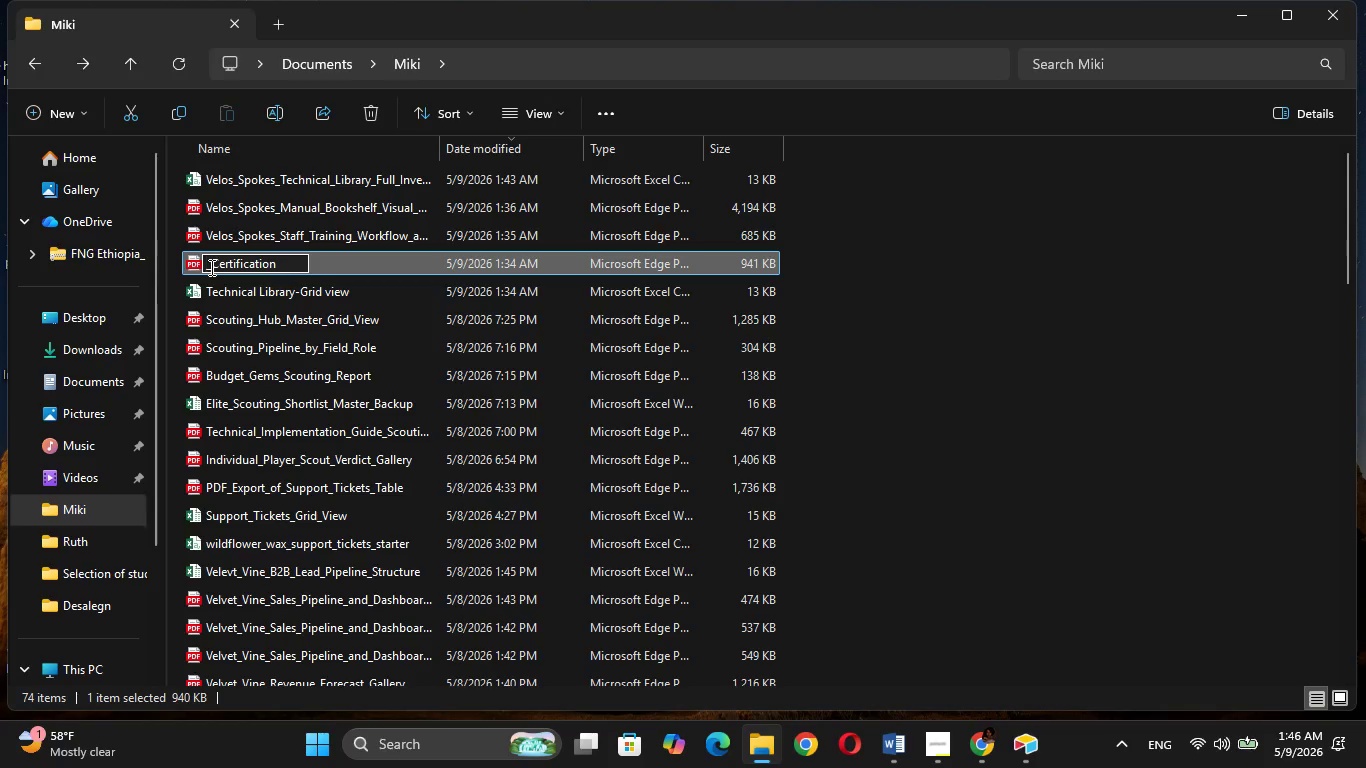 
type(Velos)
 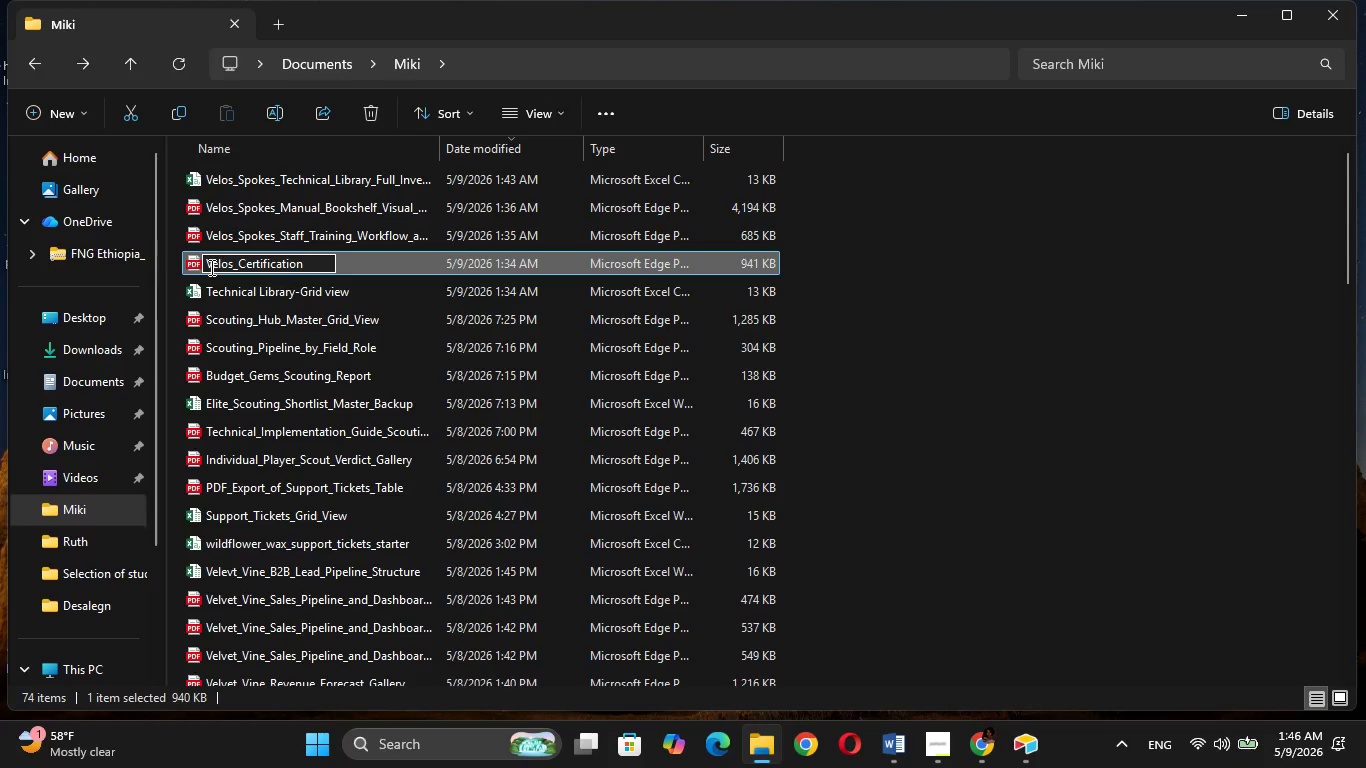 
key(ArrowRight)
 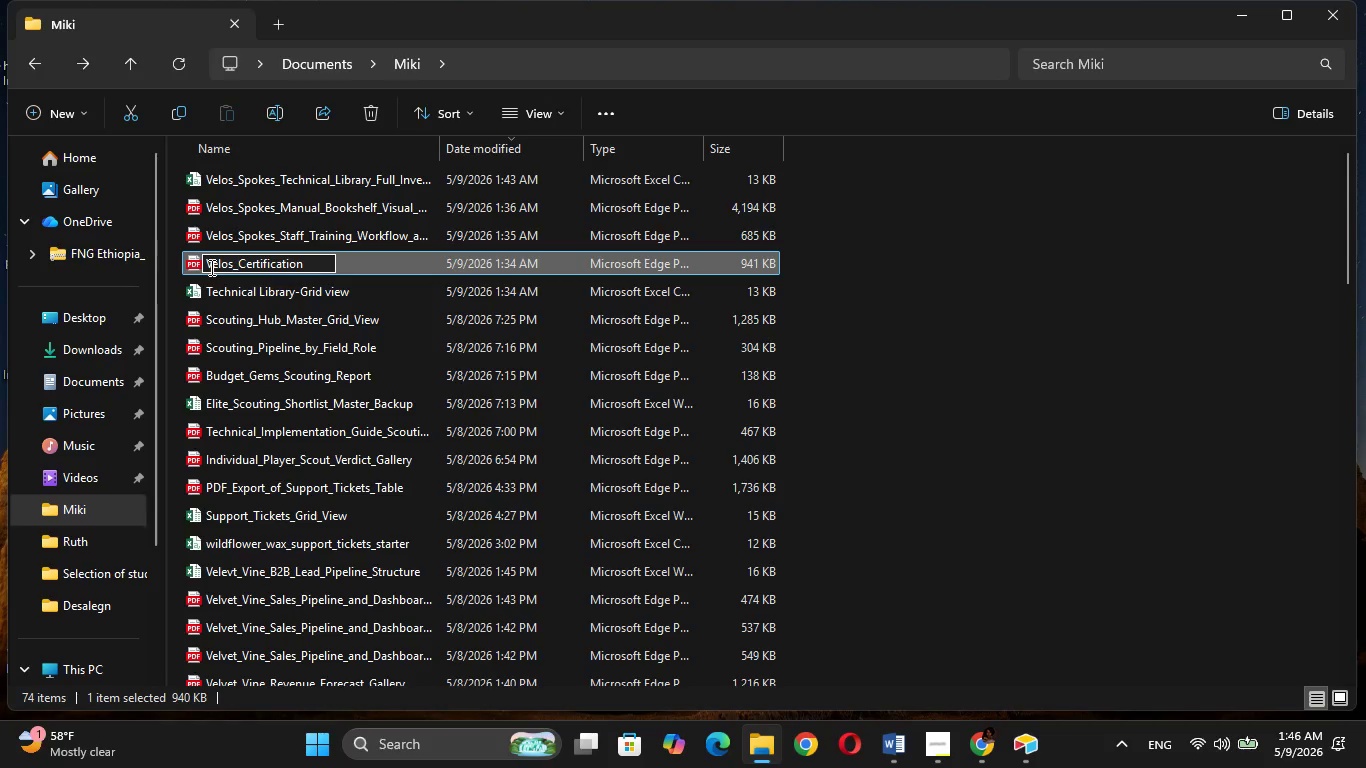 
hold_key(key=ShiftRight, duration=0.39)
 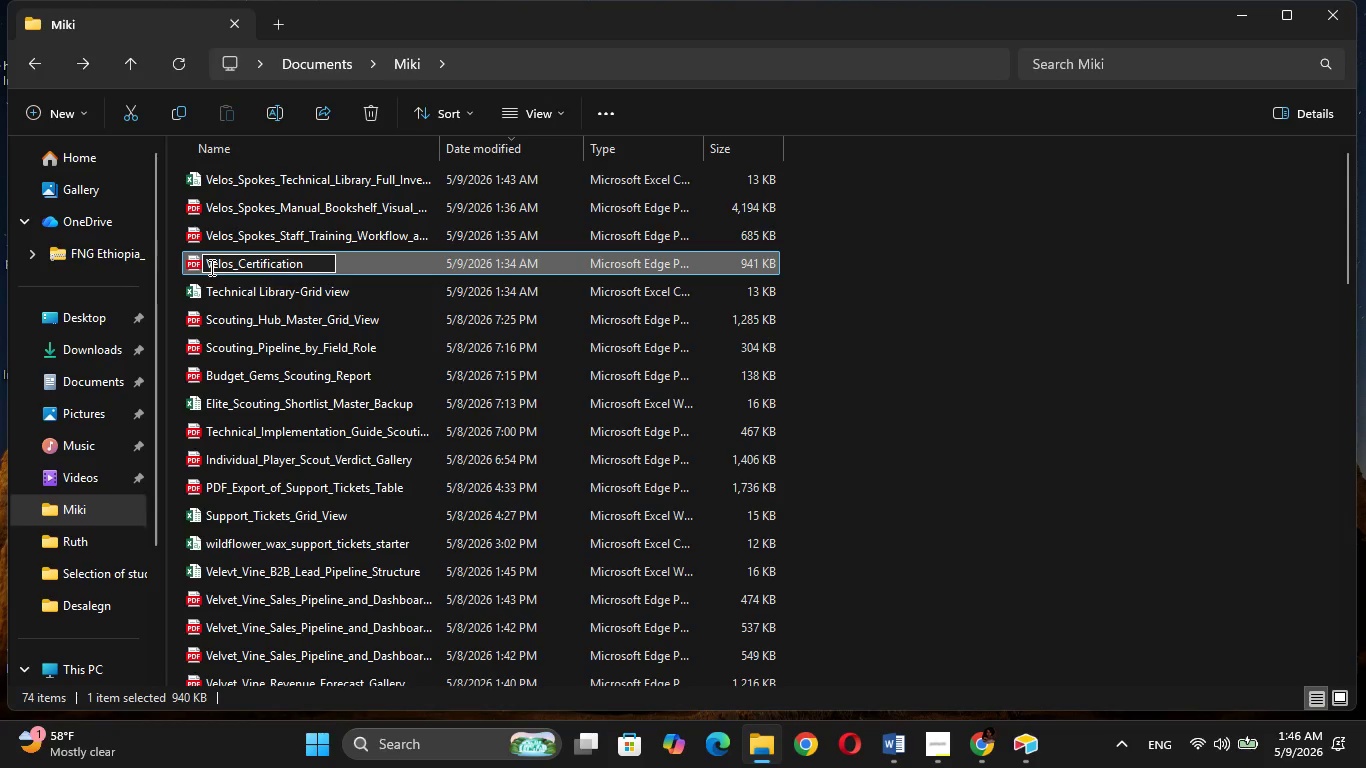 
type(Spokes_)
 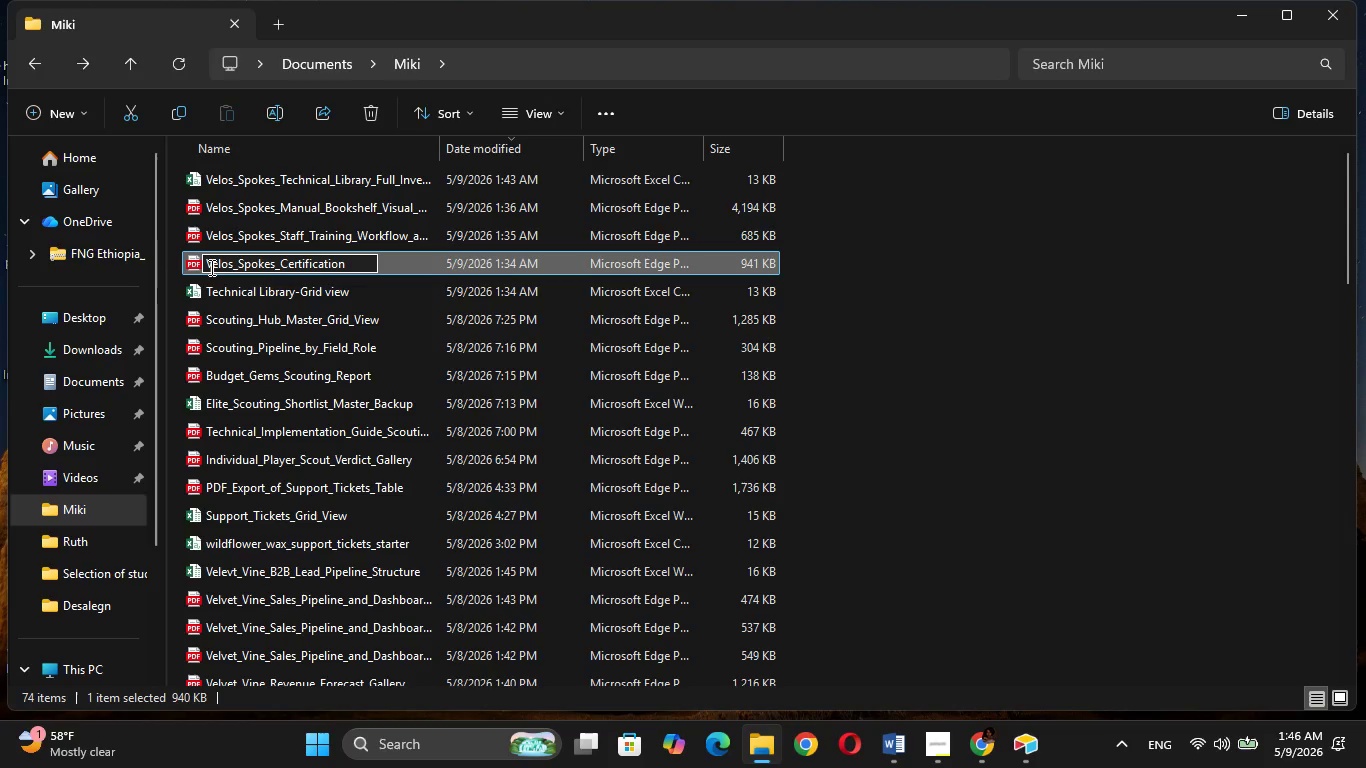 
type(Hif)
key(Backspace)
type(gh_Priority)
 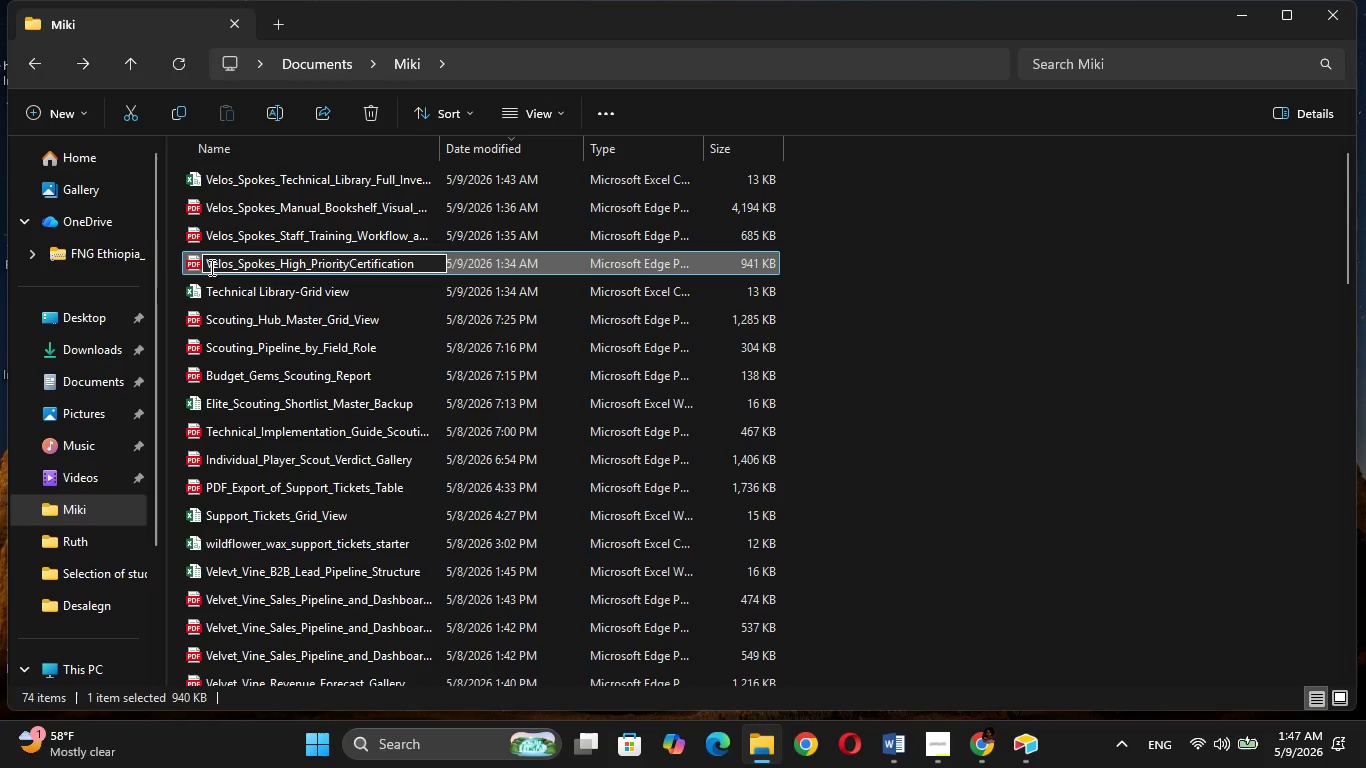 
wait(5.5)
 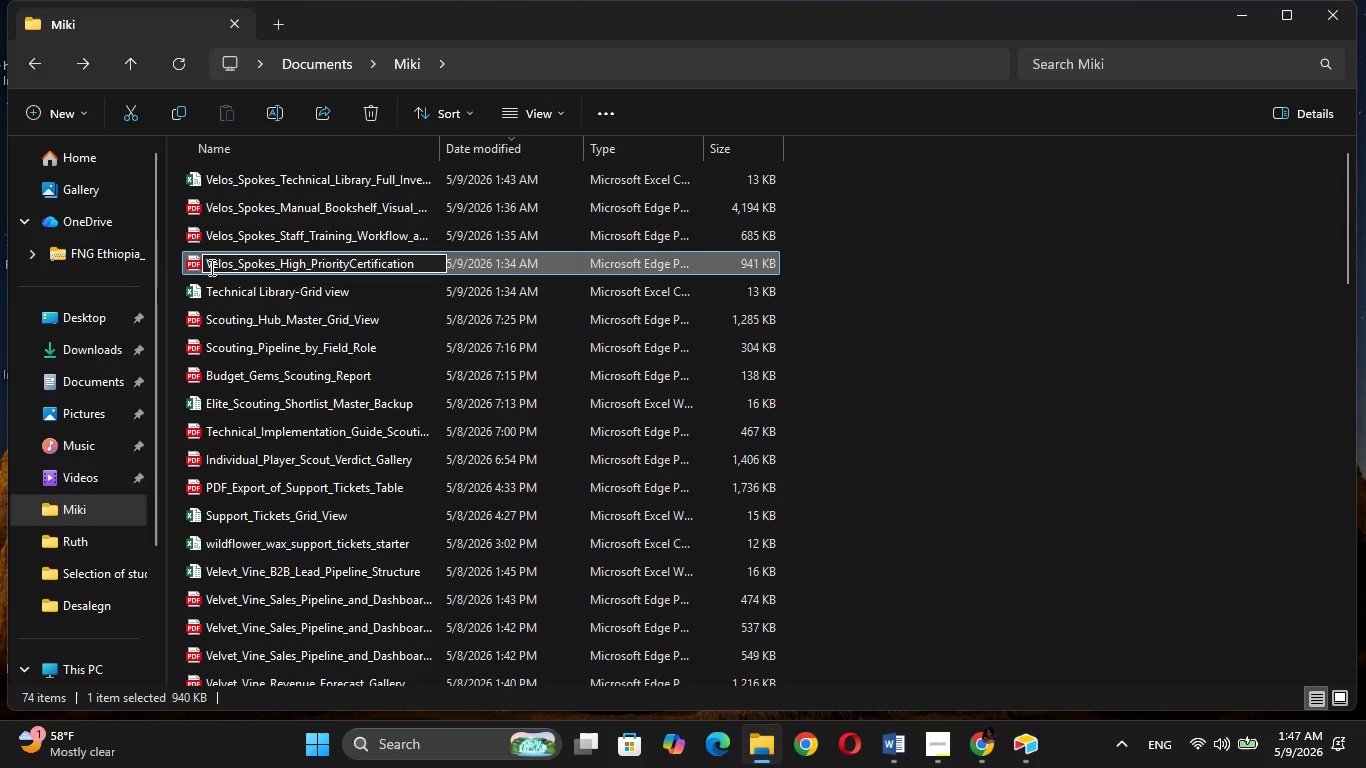 
type(_Certification)
 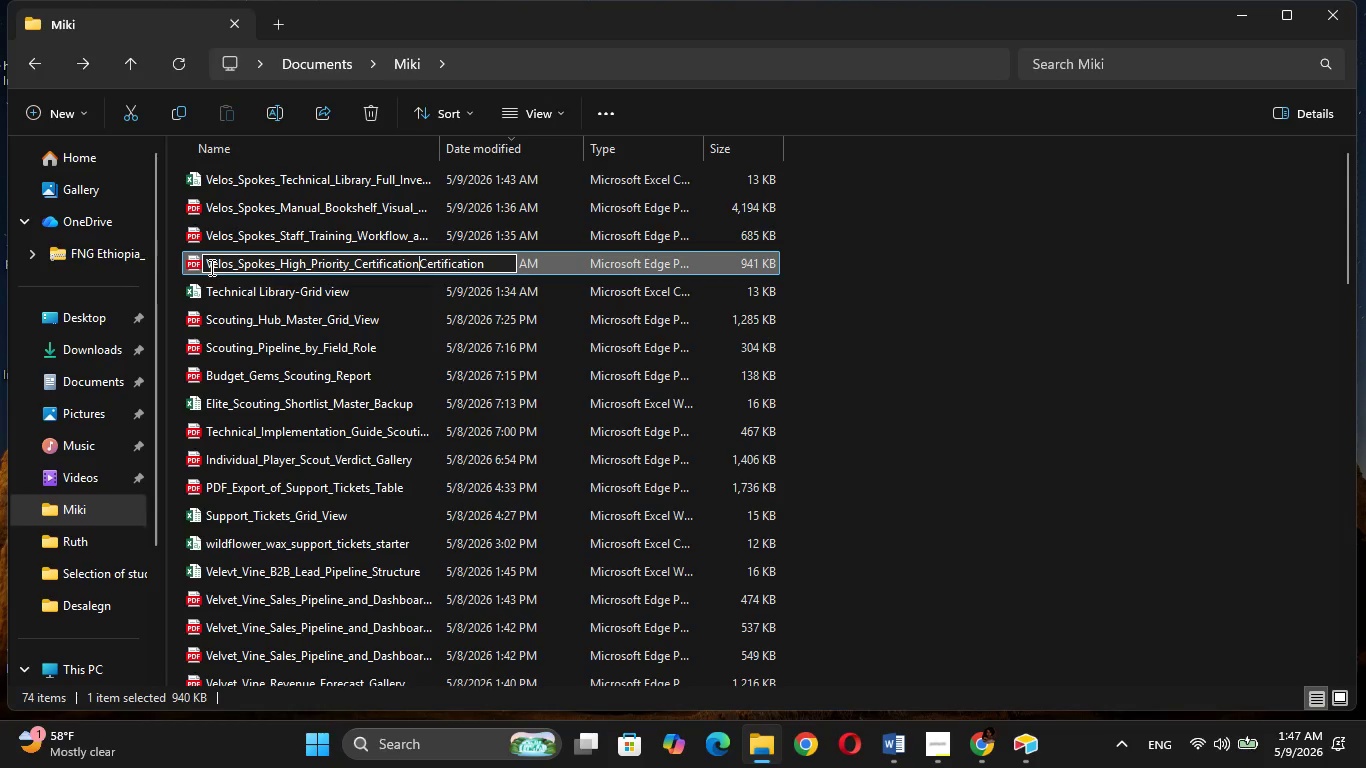 
key(Backspace)
 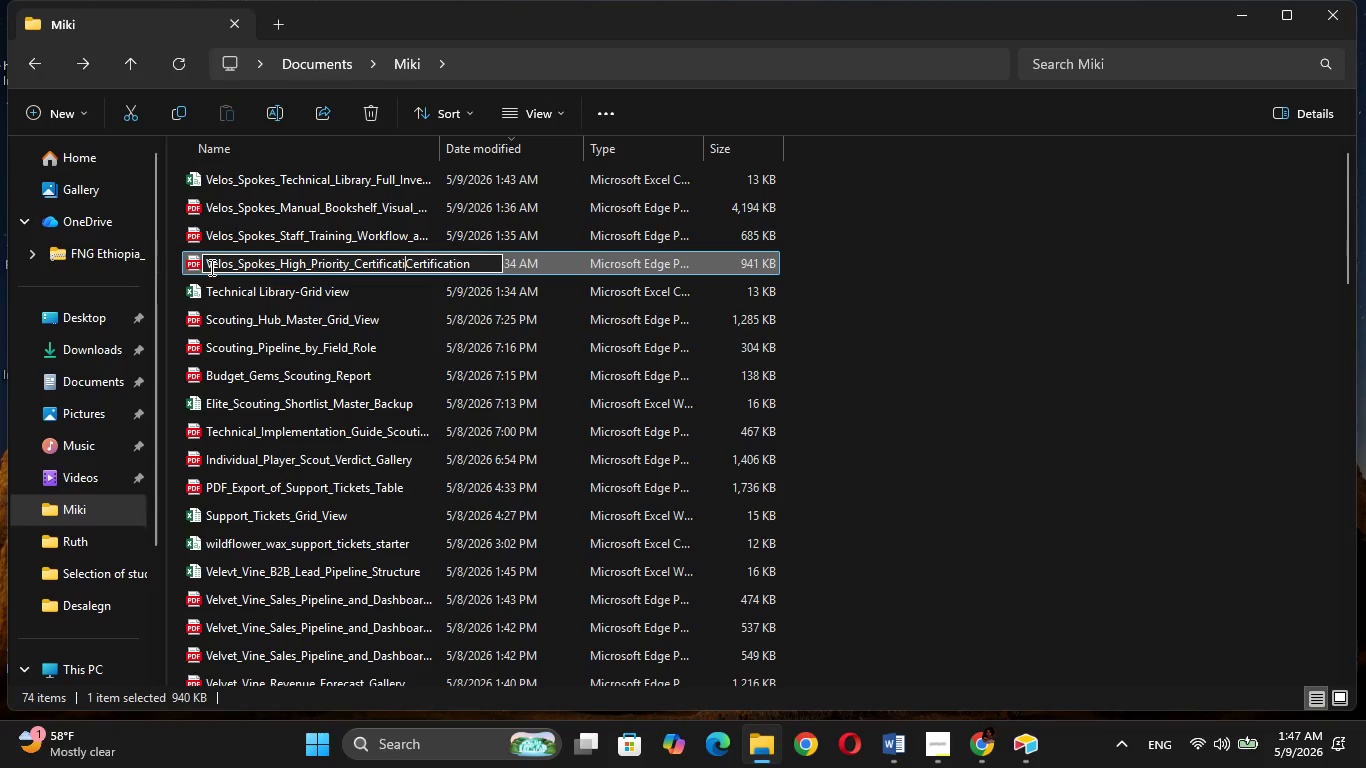 
key(Backspace)
 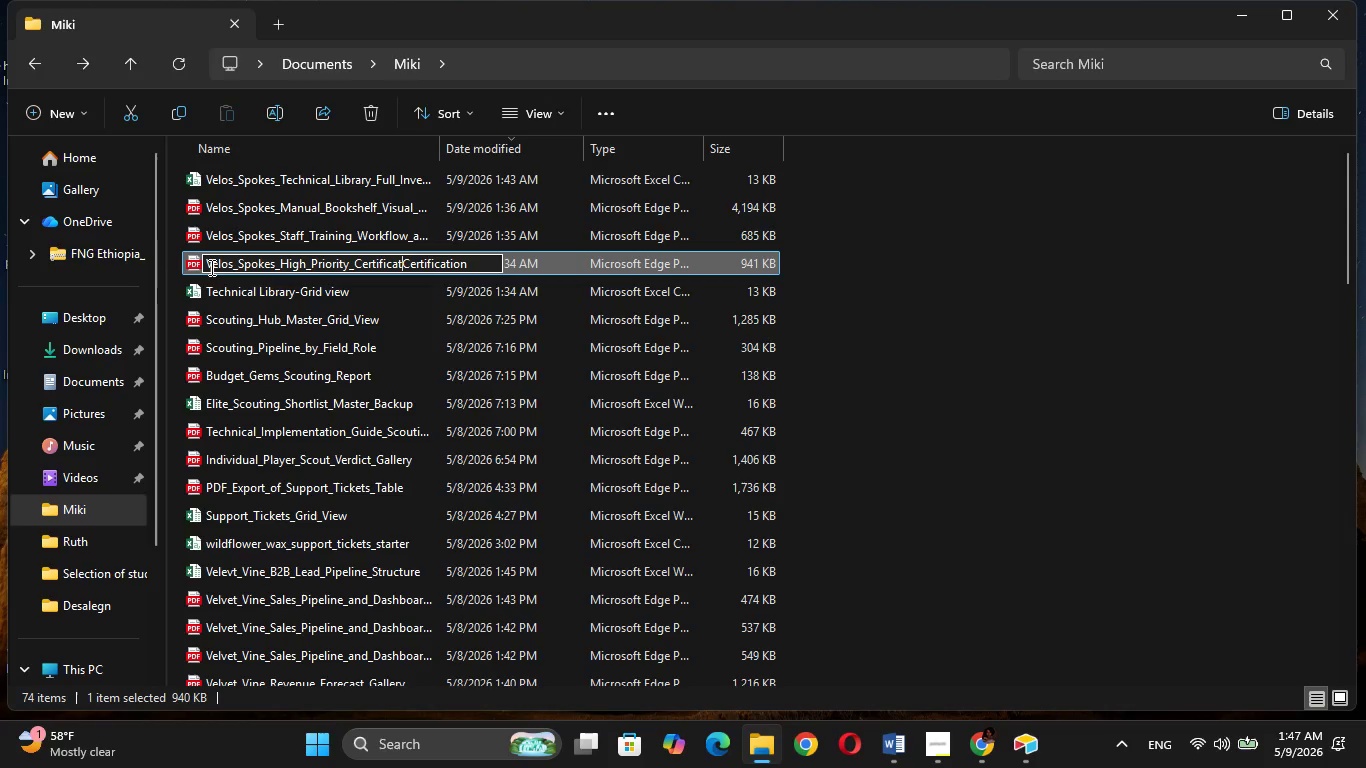 
key(Backspace)
 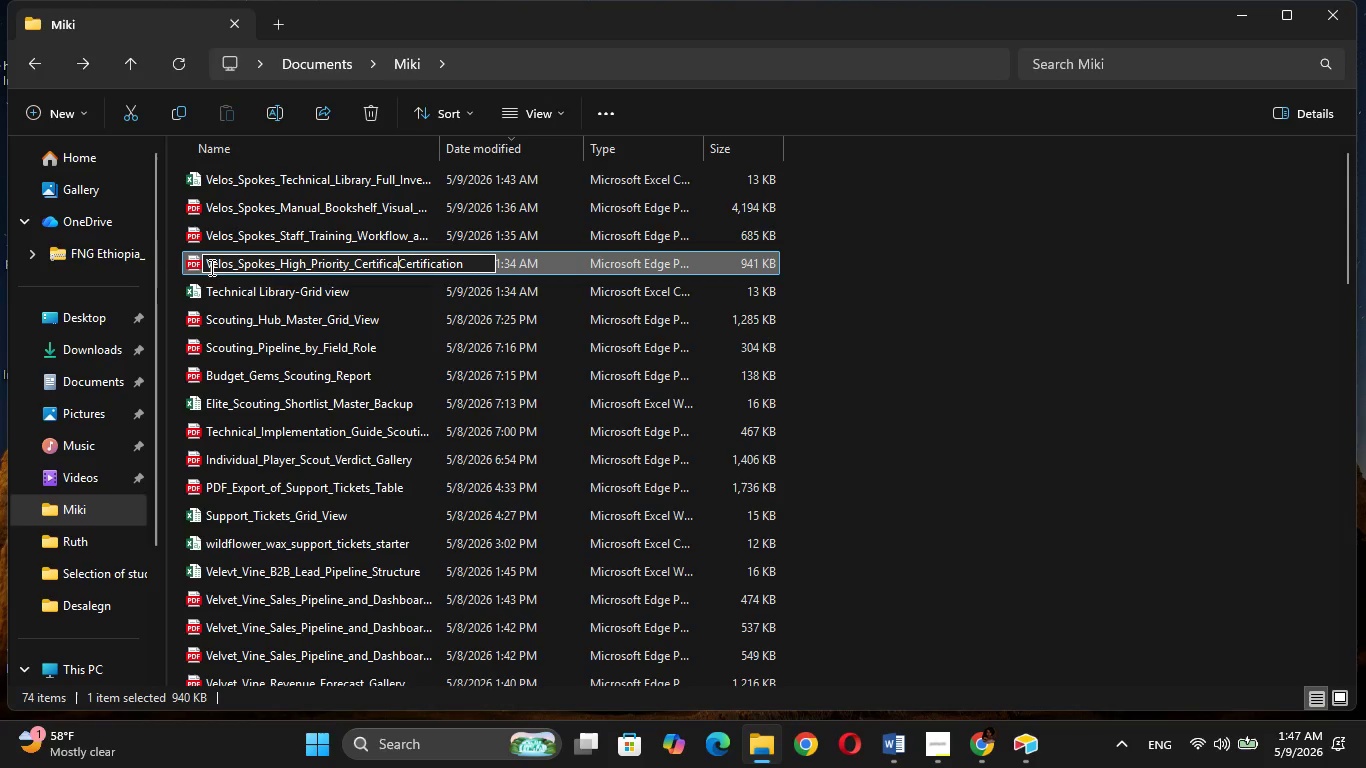 
key(Backspace)
 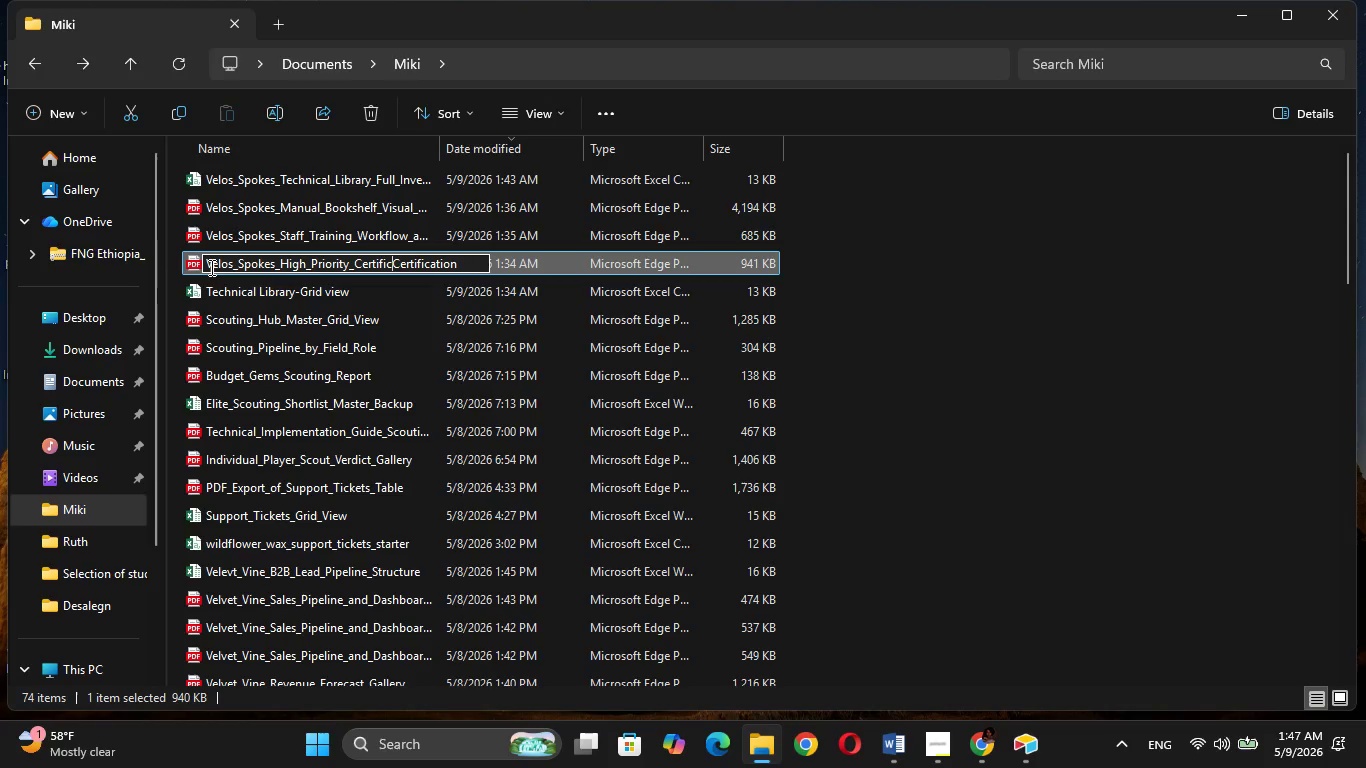 
key(Backspace)
 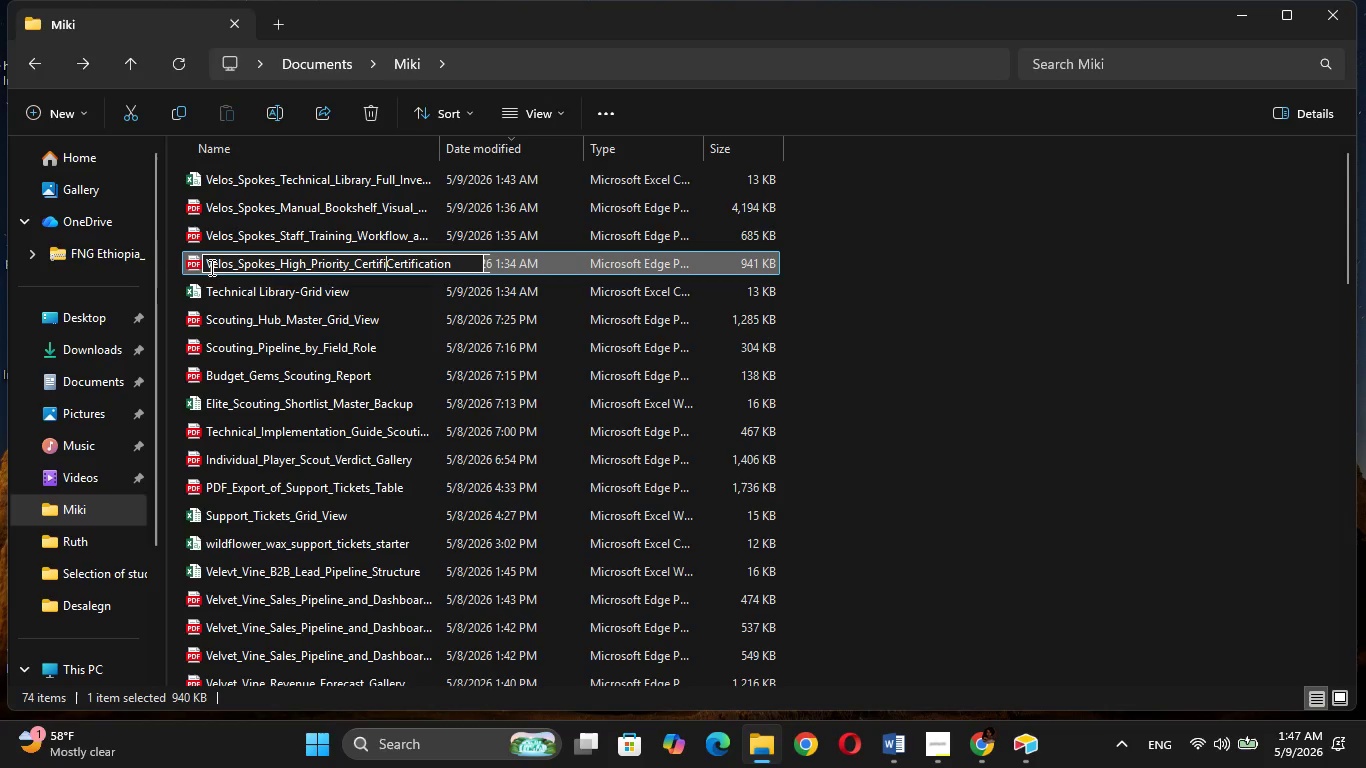 
key(Backspace)
 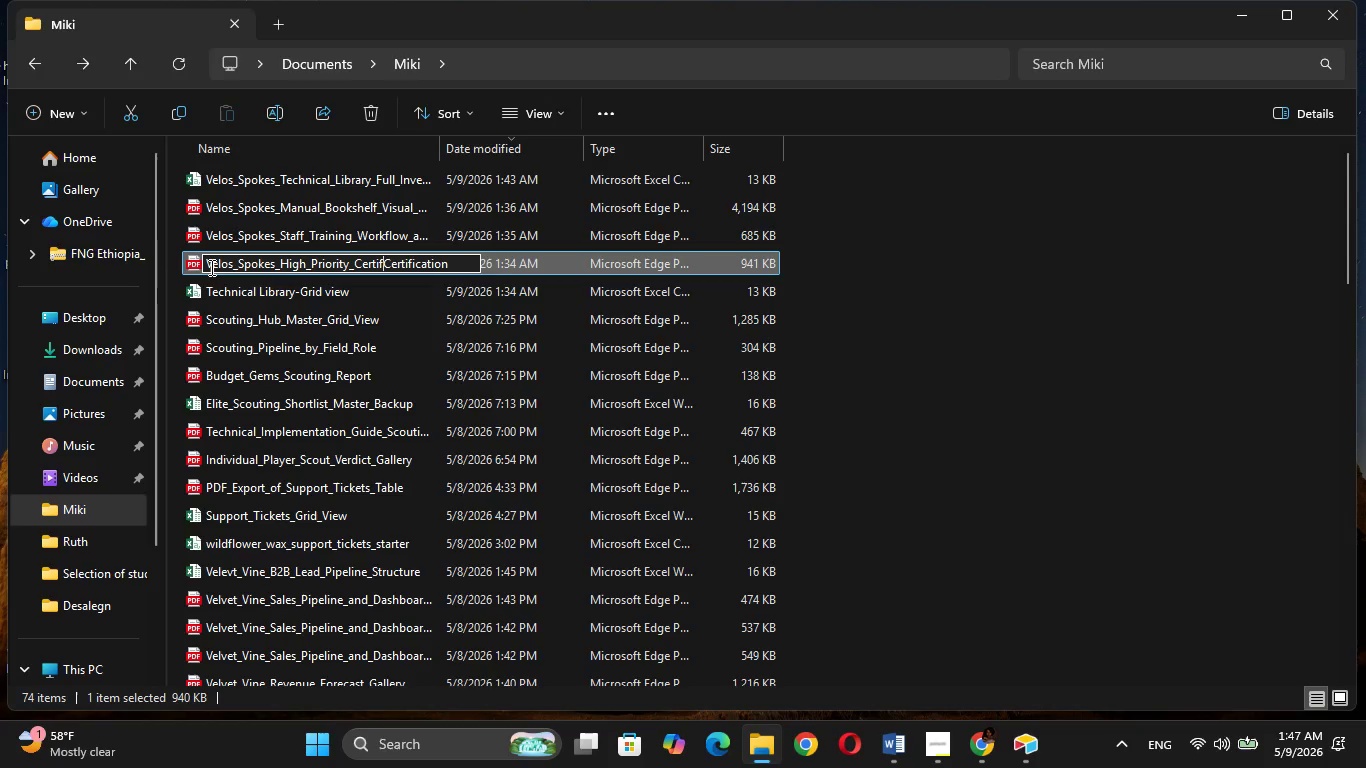 
key(Backspace)
 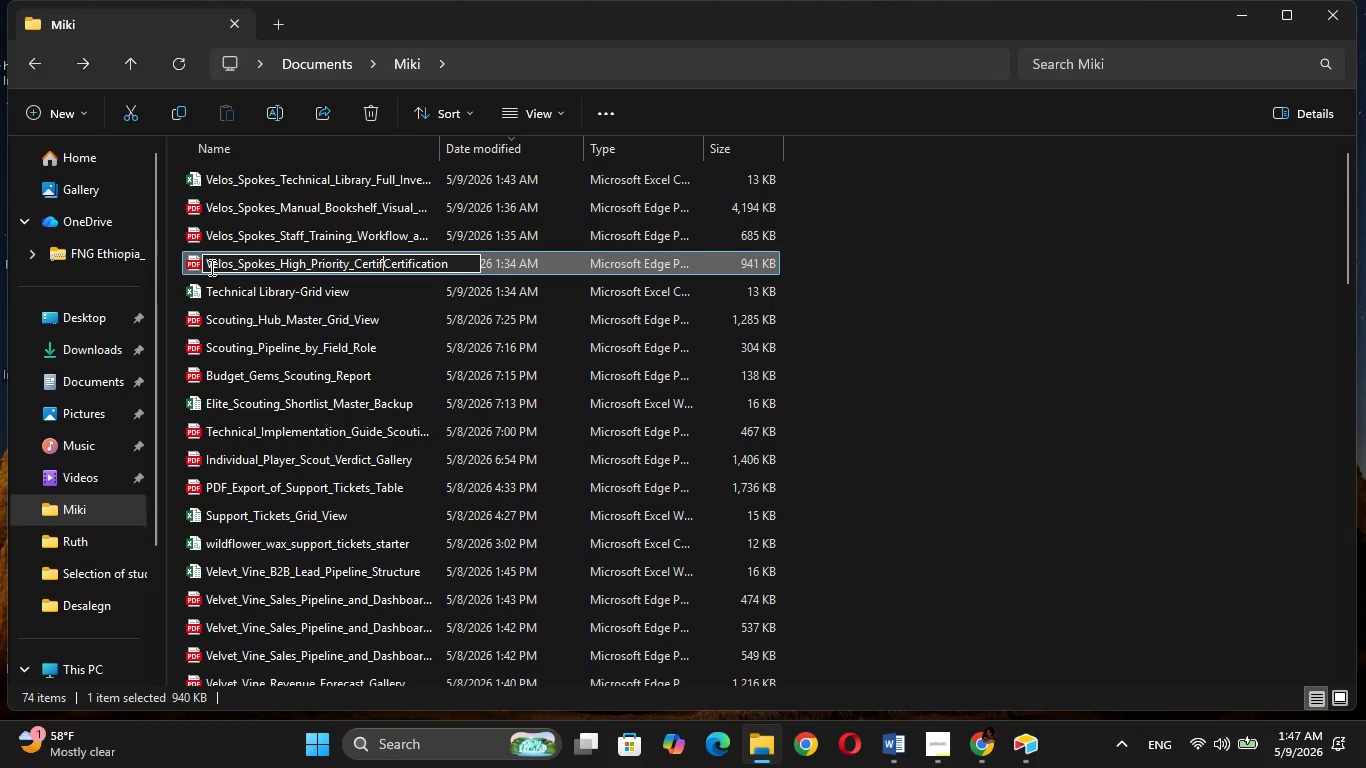 
key(Backspace)
 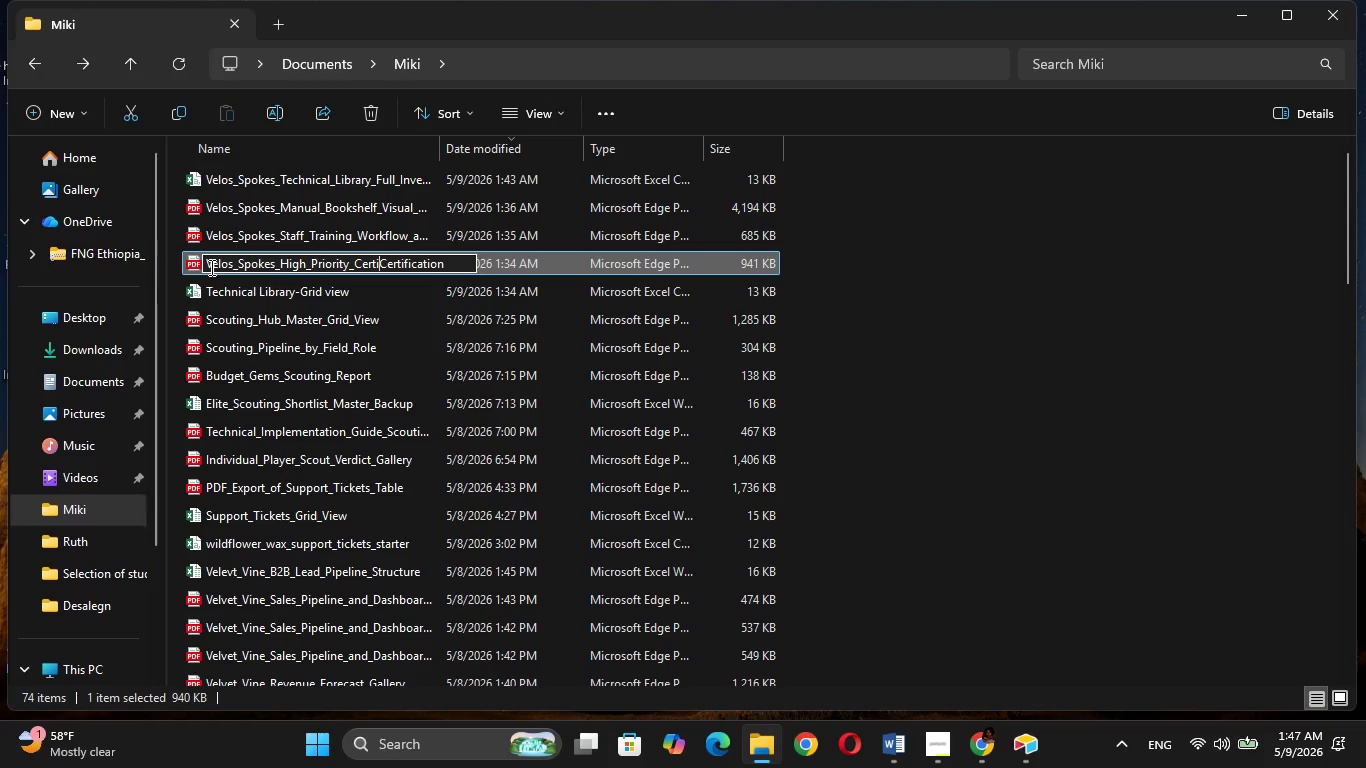 
key(Backspace)
 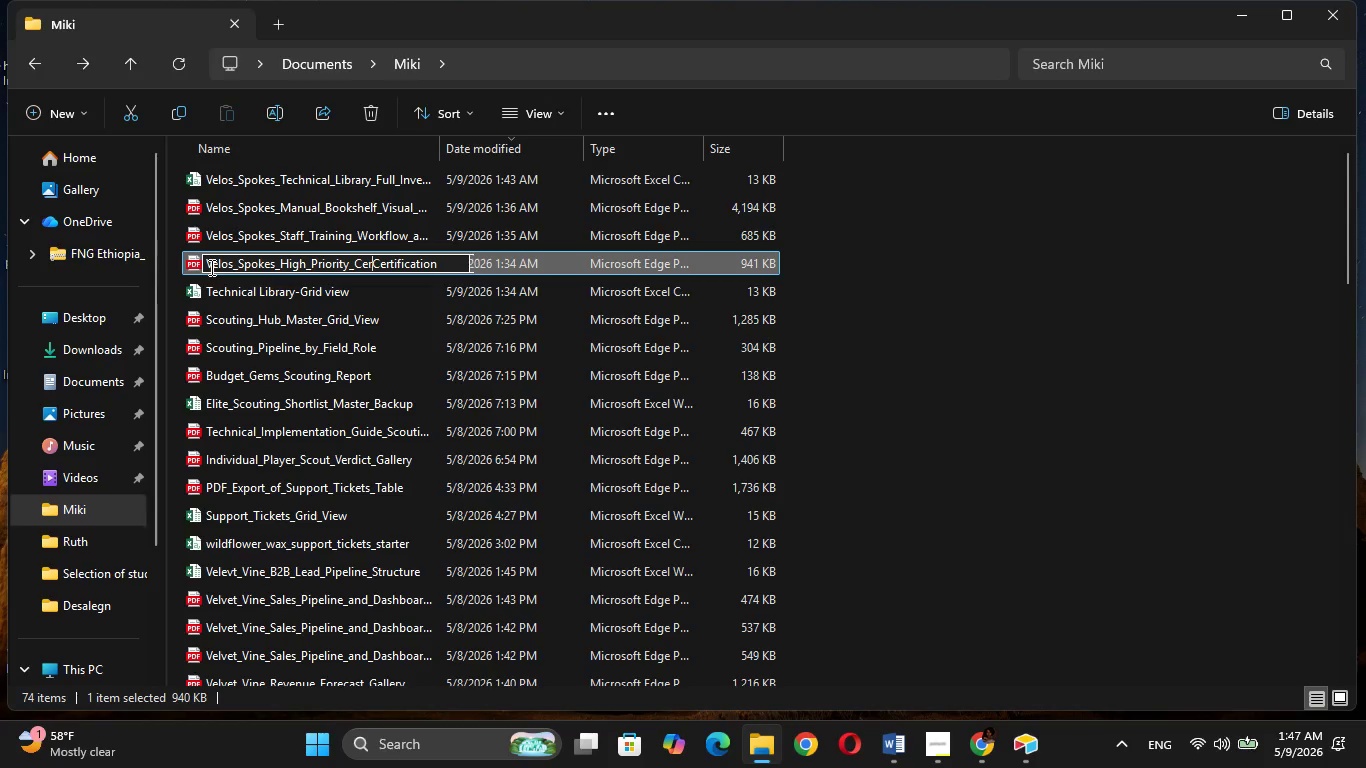 
key(Backspace)
 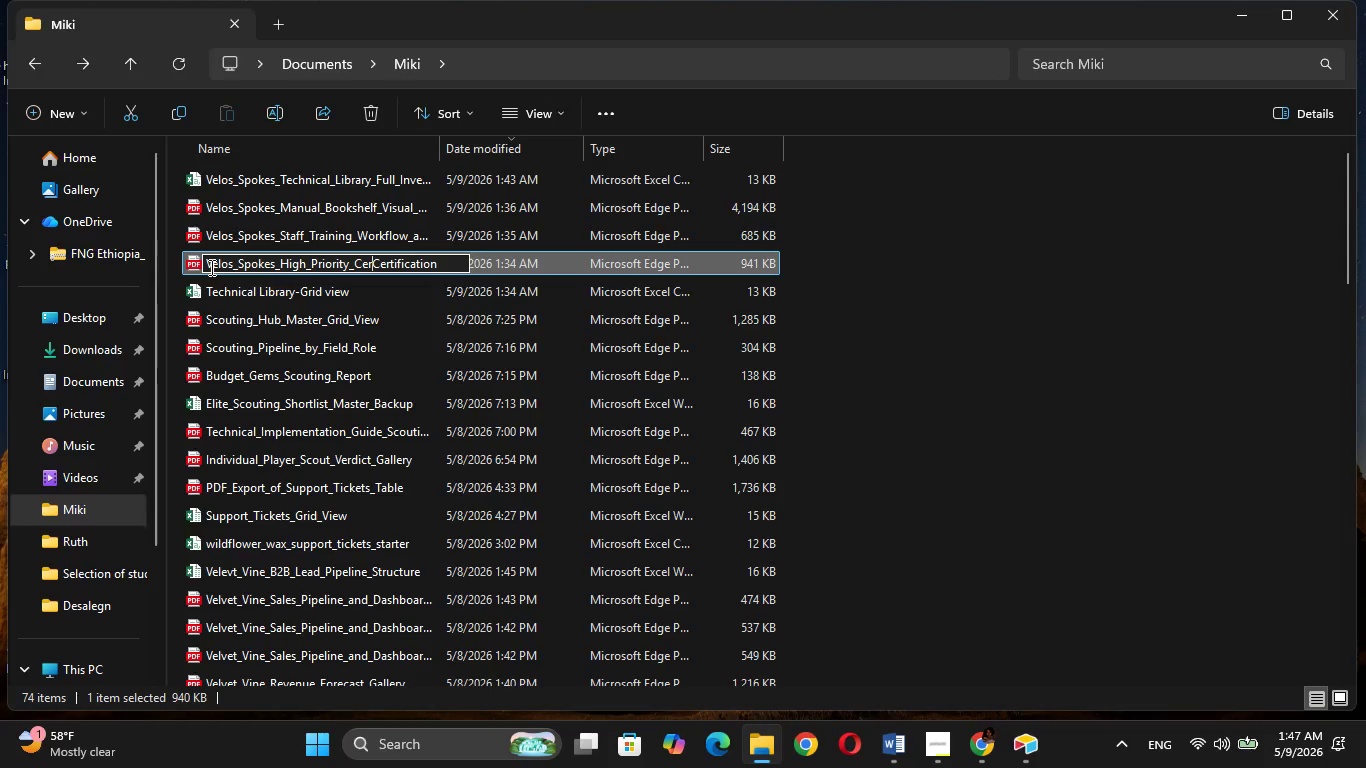 
key(Backspace)
 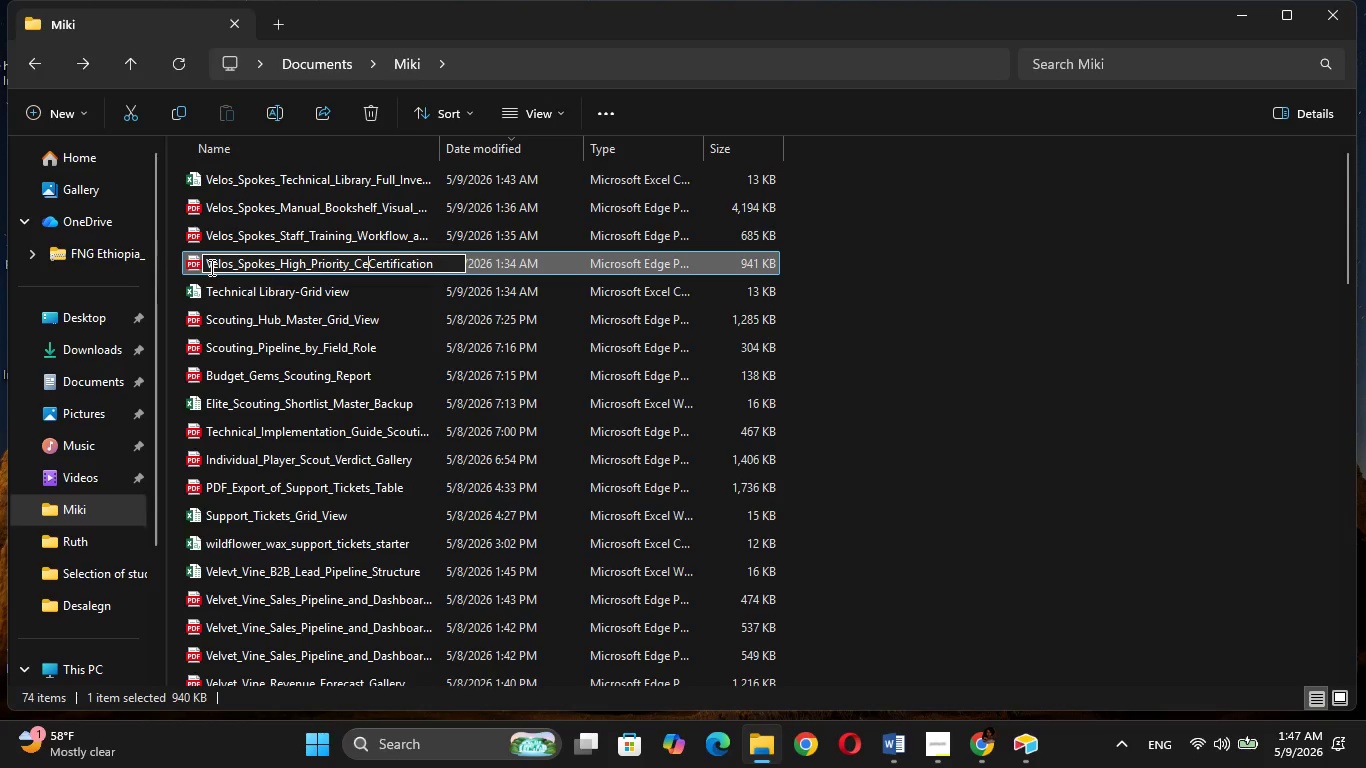 
key(Backspace)
 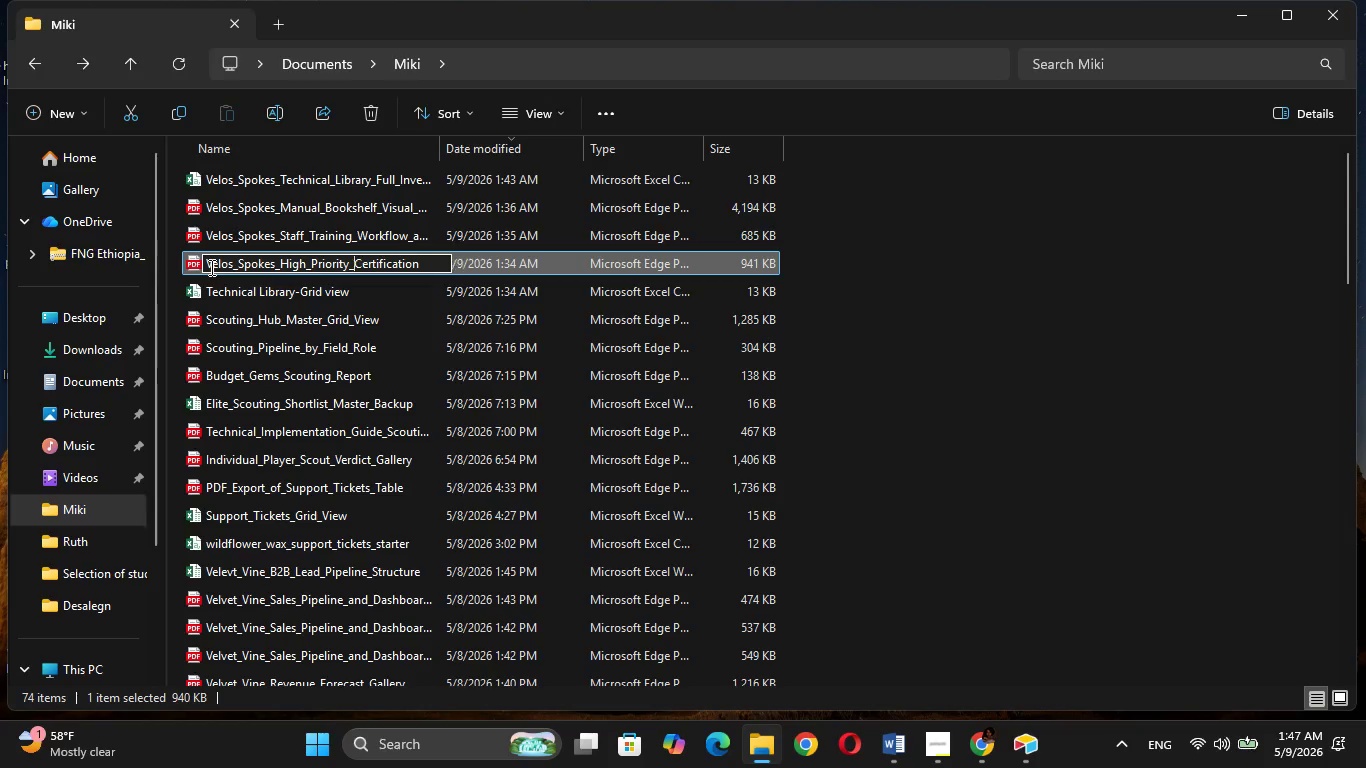 
key(Backspace)
 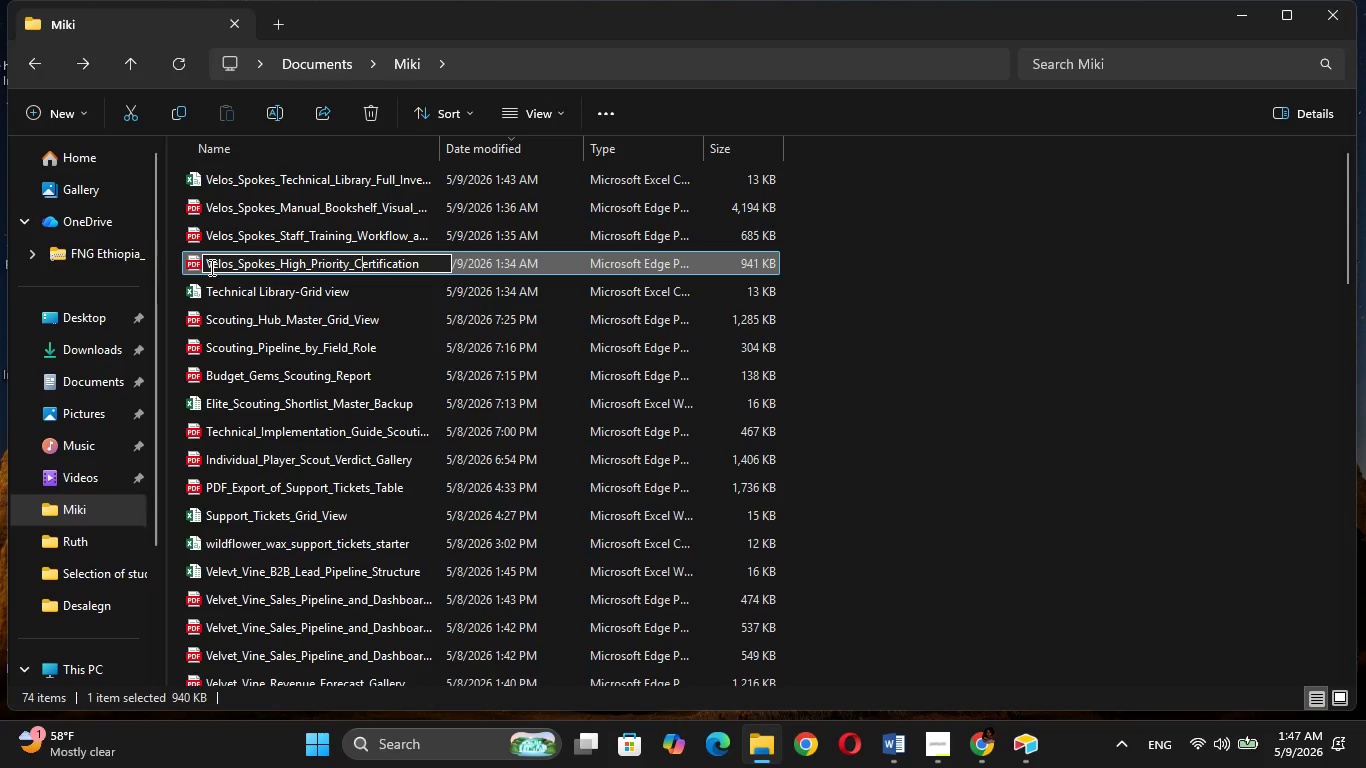 
hold_key(key=ArrowRight, duration=0.83)
 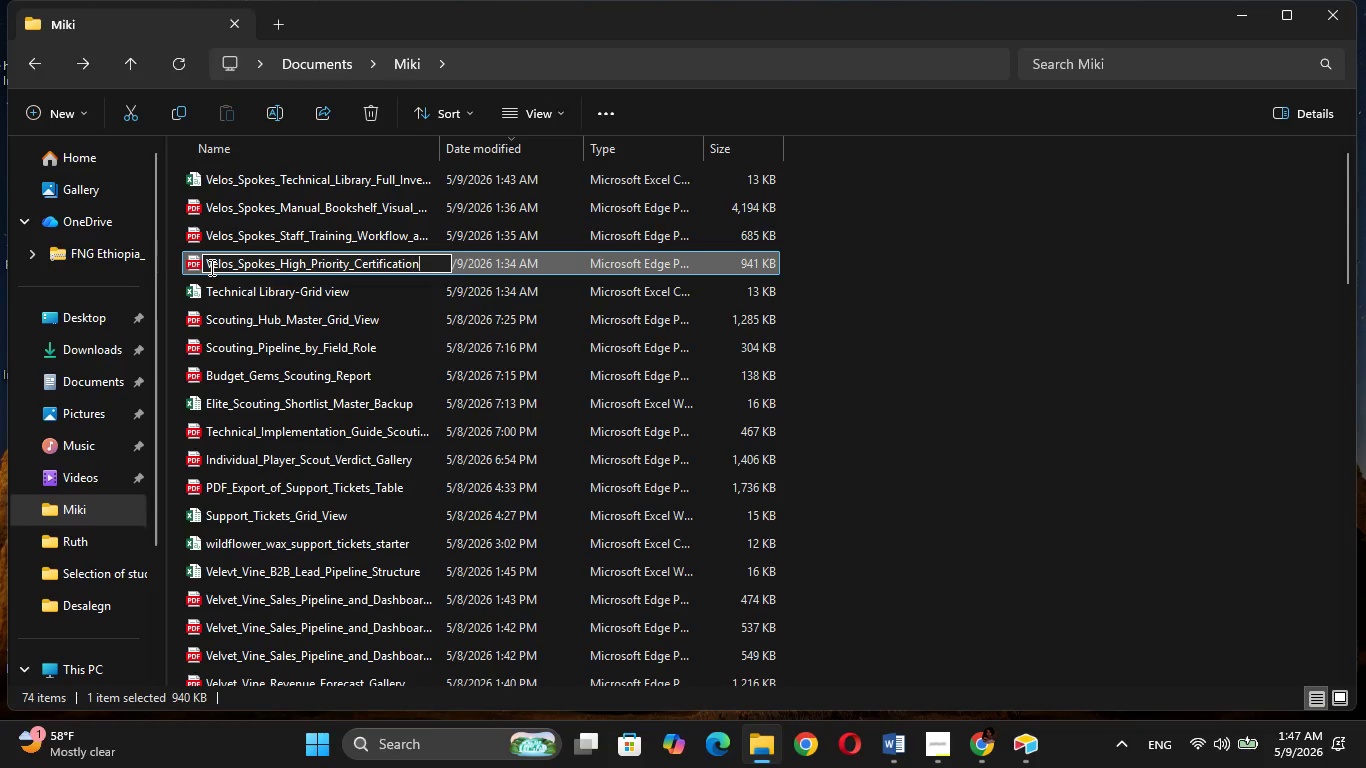 
key(ArrowRight)
 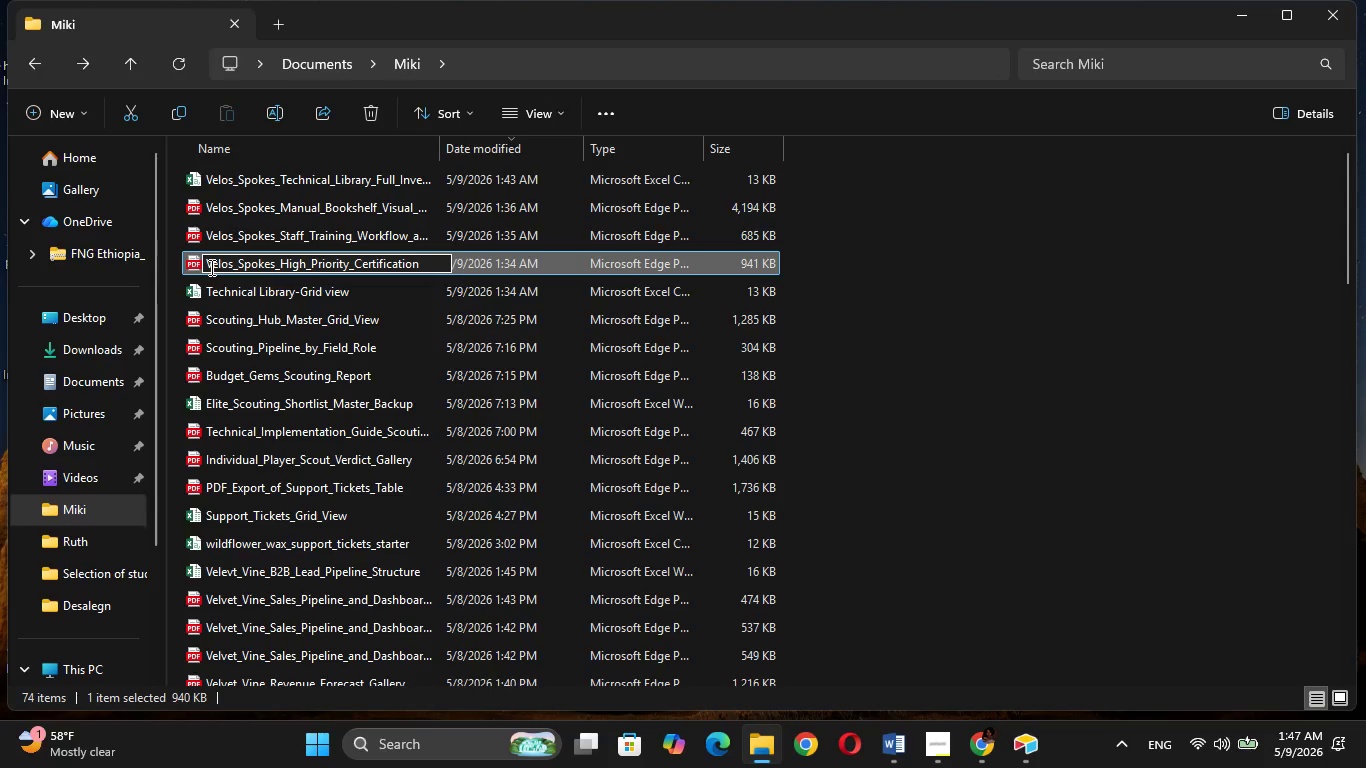 
type(_Progress_List)
 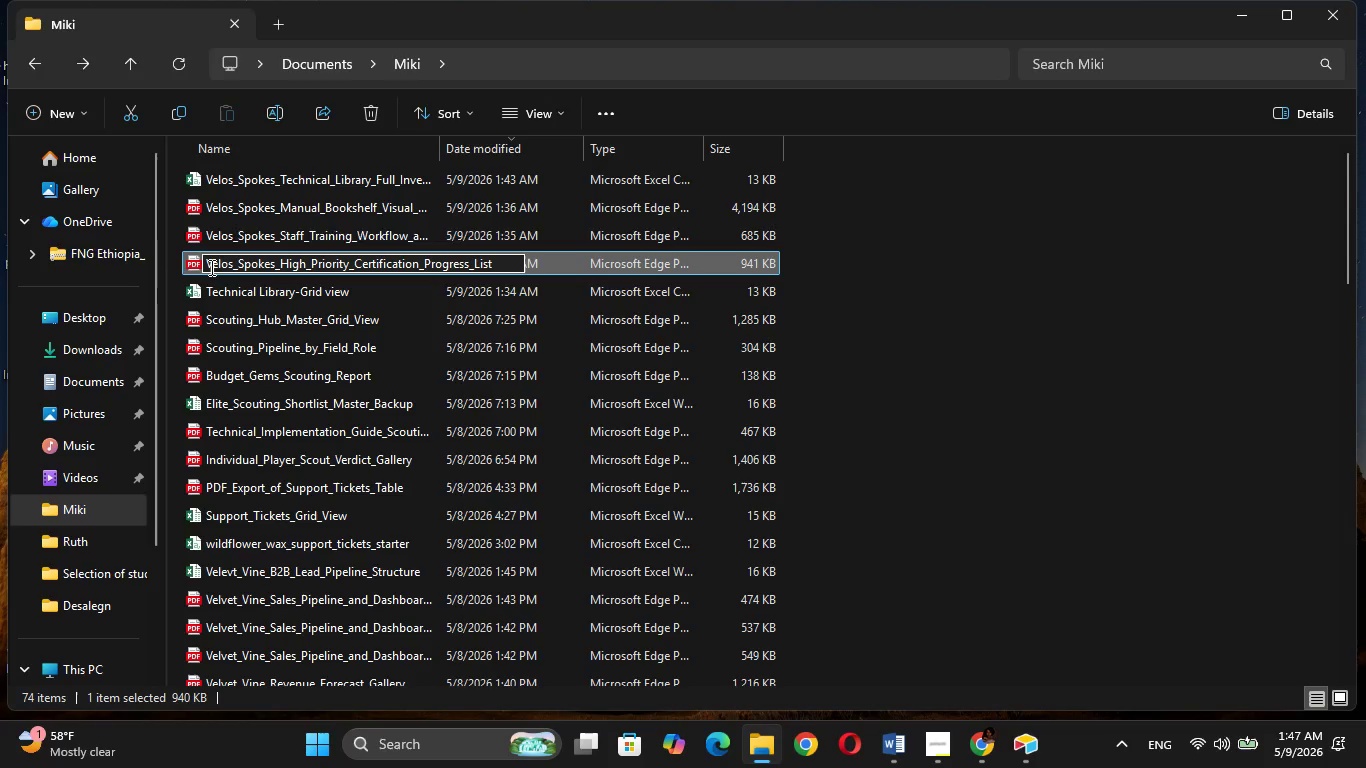 
left_click([973, 285])
 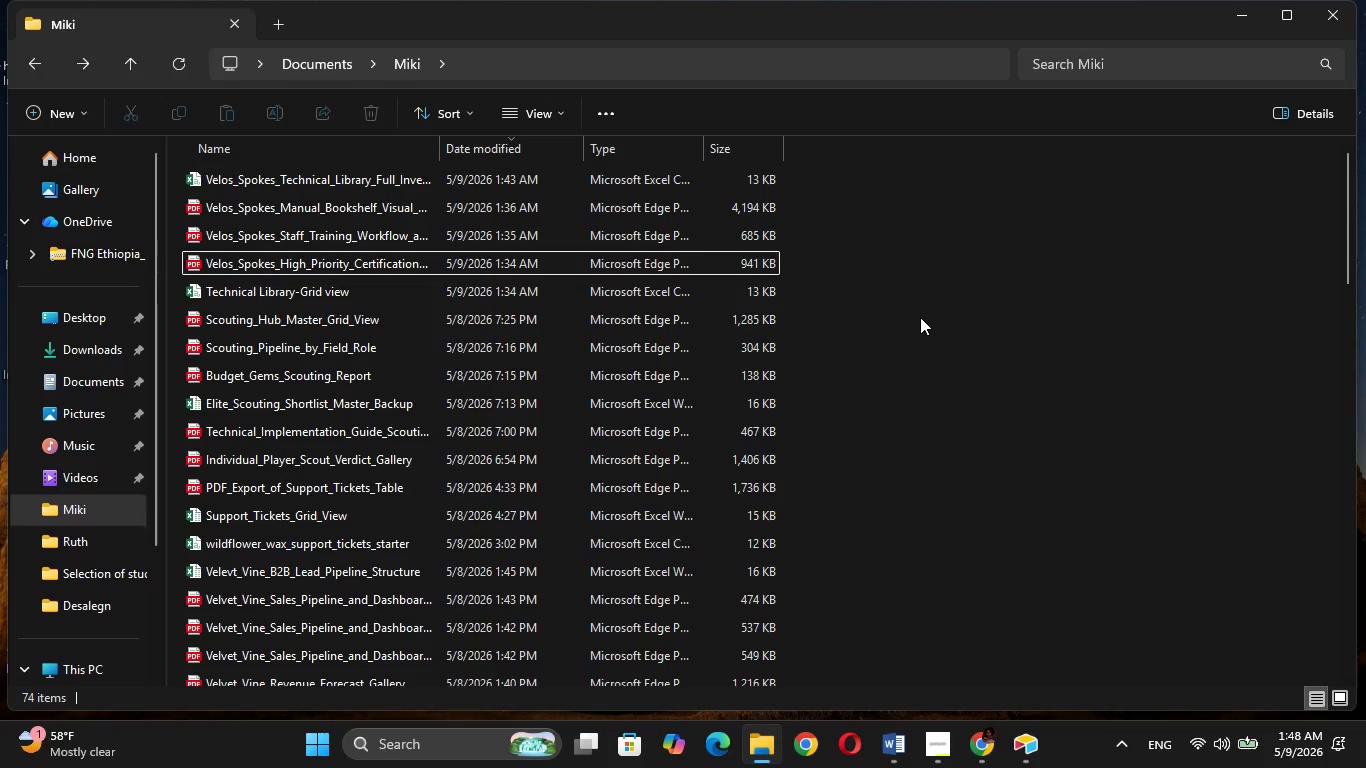 
wait(25.58)
 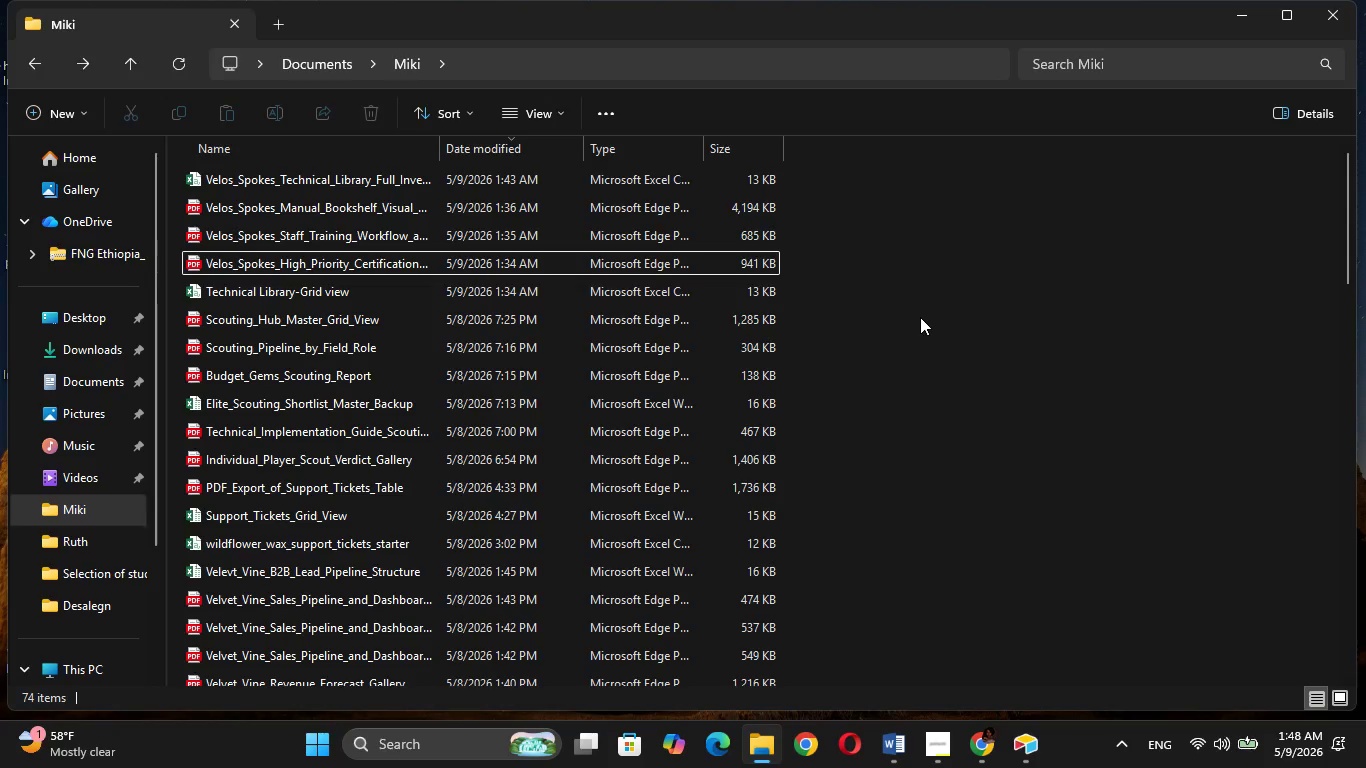 
mouse_move([989, 696])
 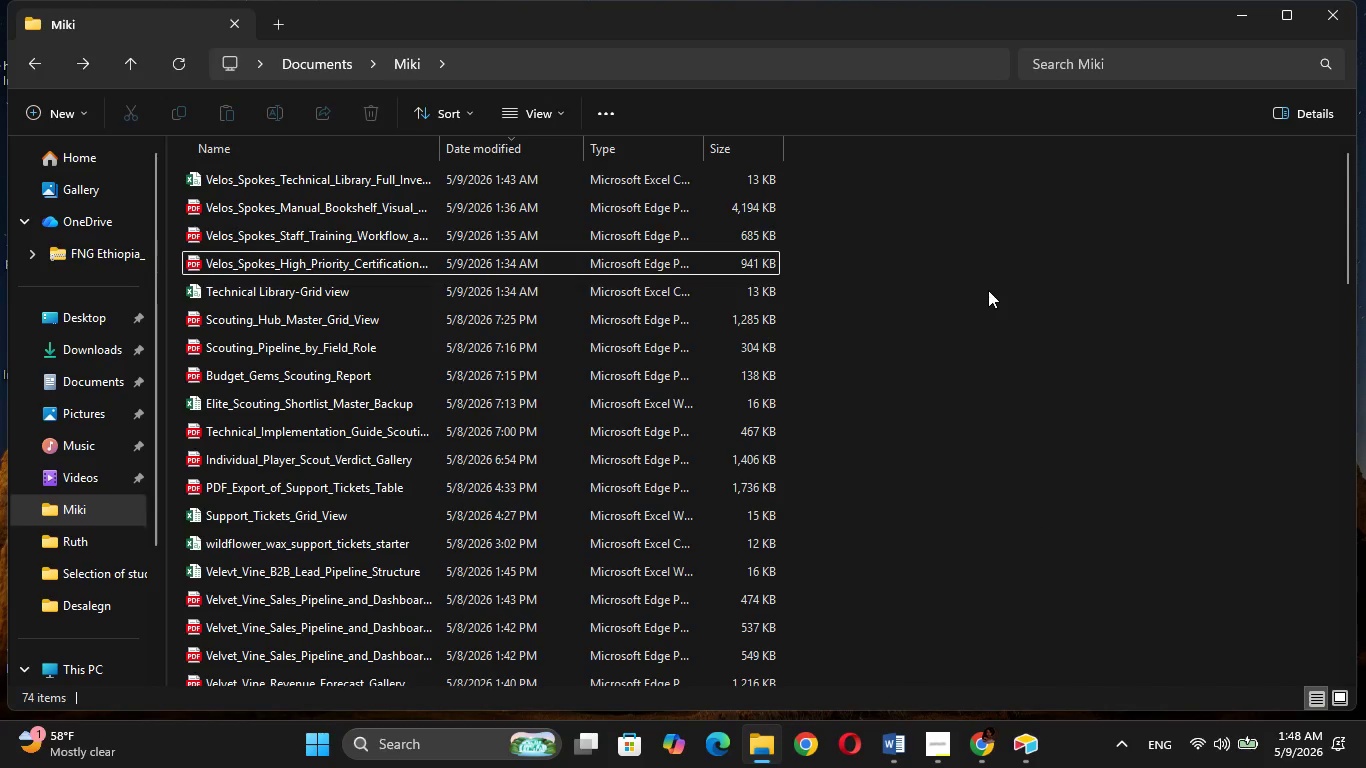 
wait(31.42)
 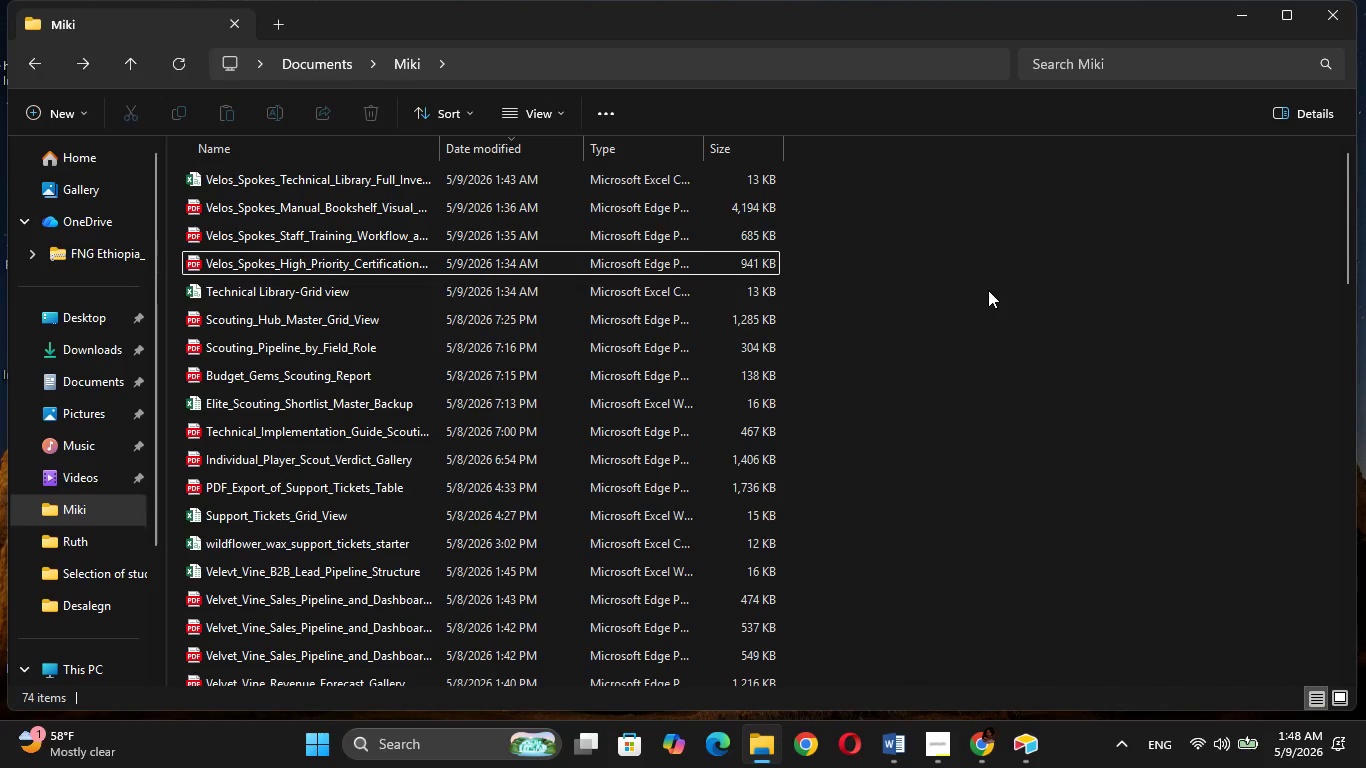 
left_click([940, 745])